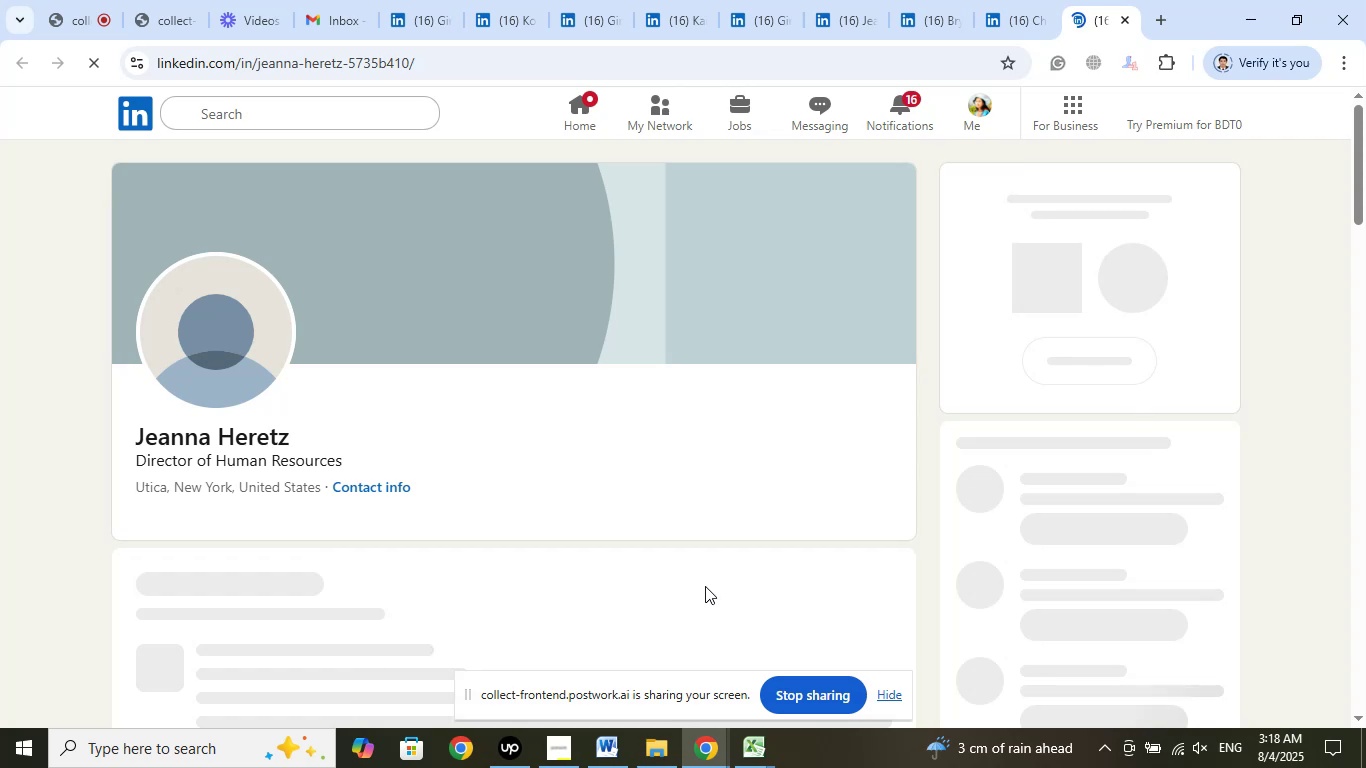 
wait(9.19)
 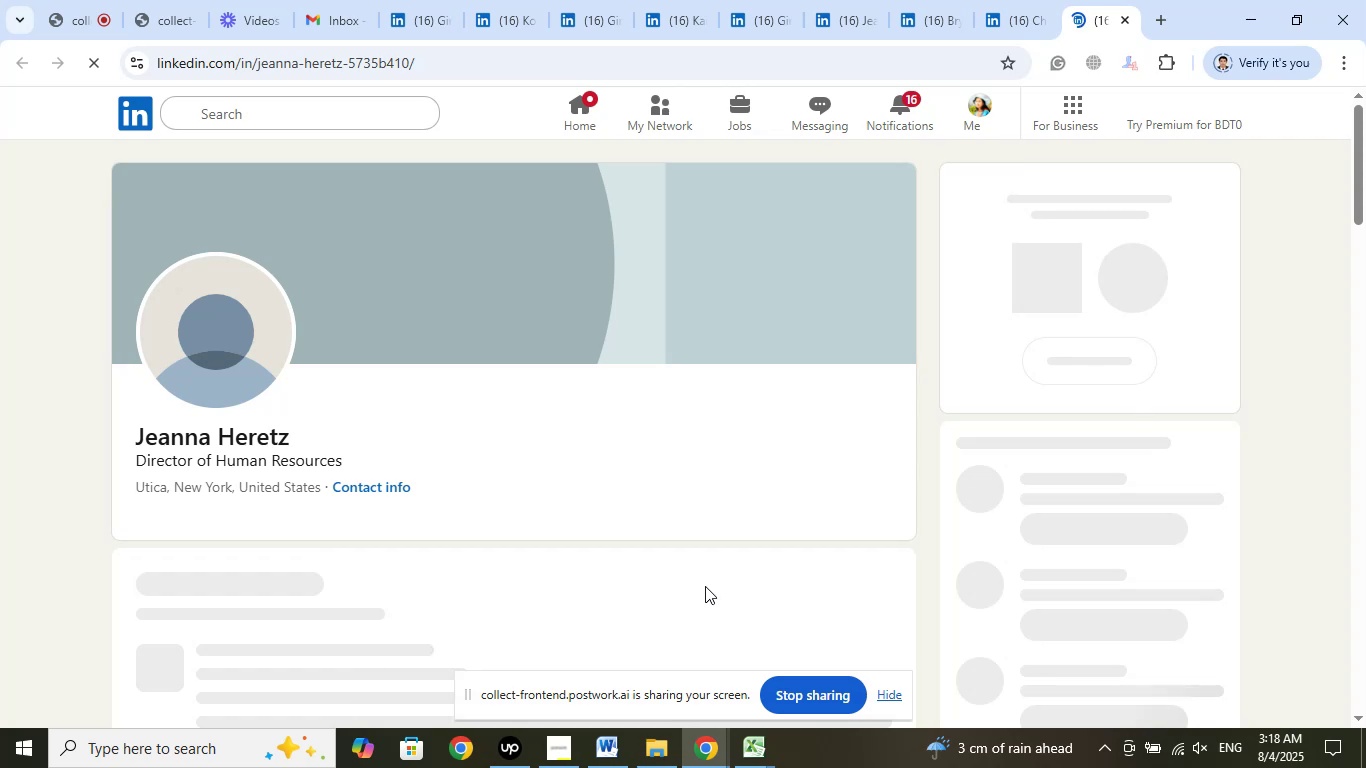 
left_click([754, 435])
 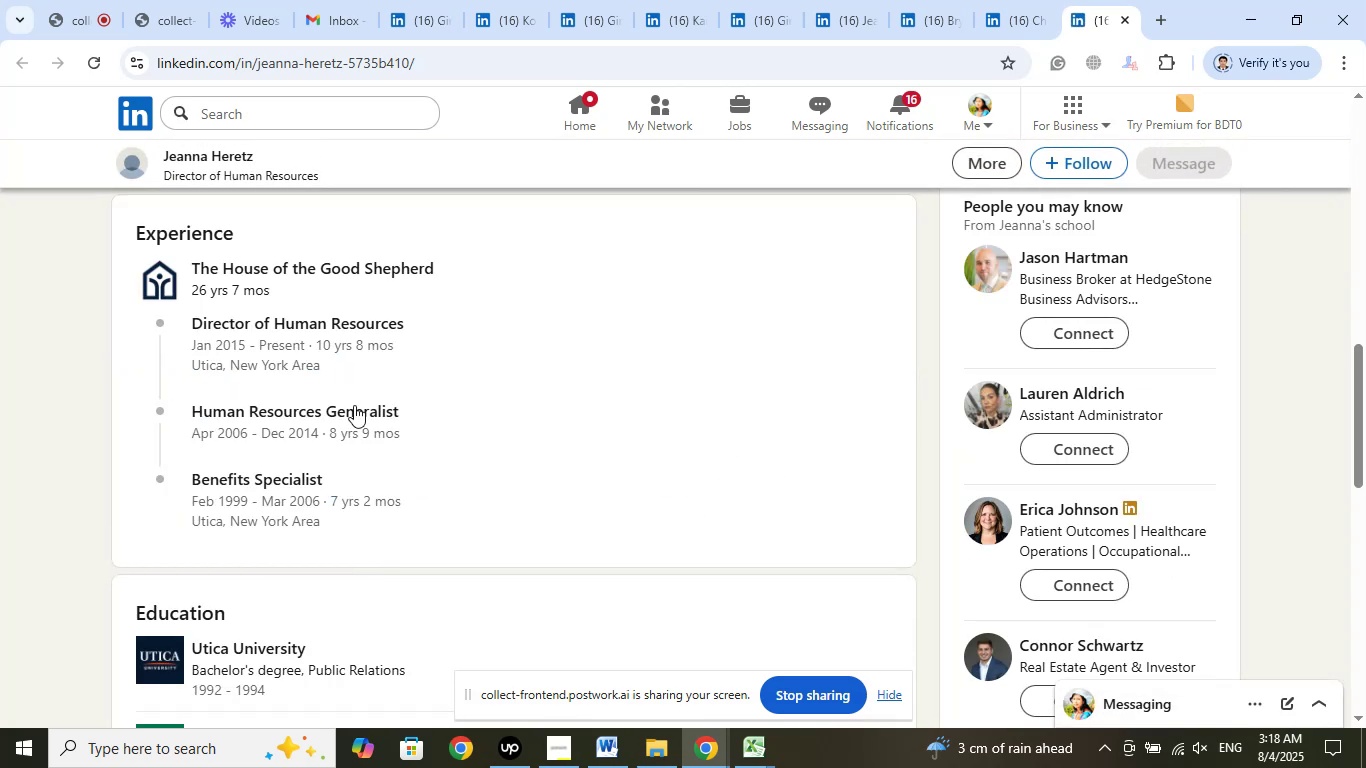 
right_click([321, 330])
 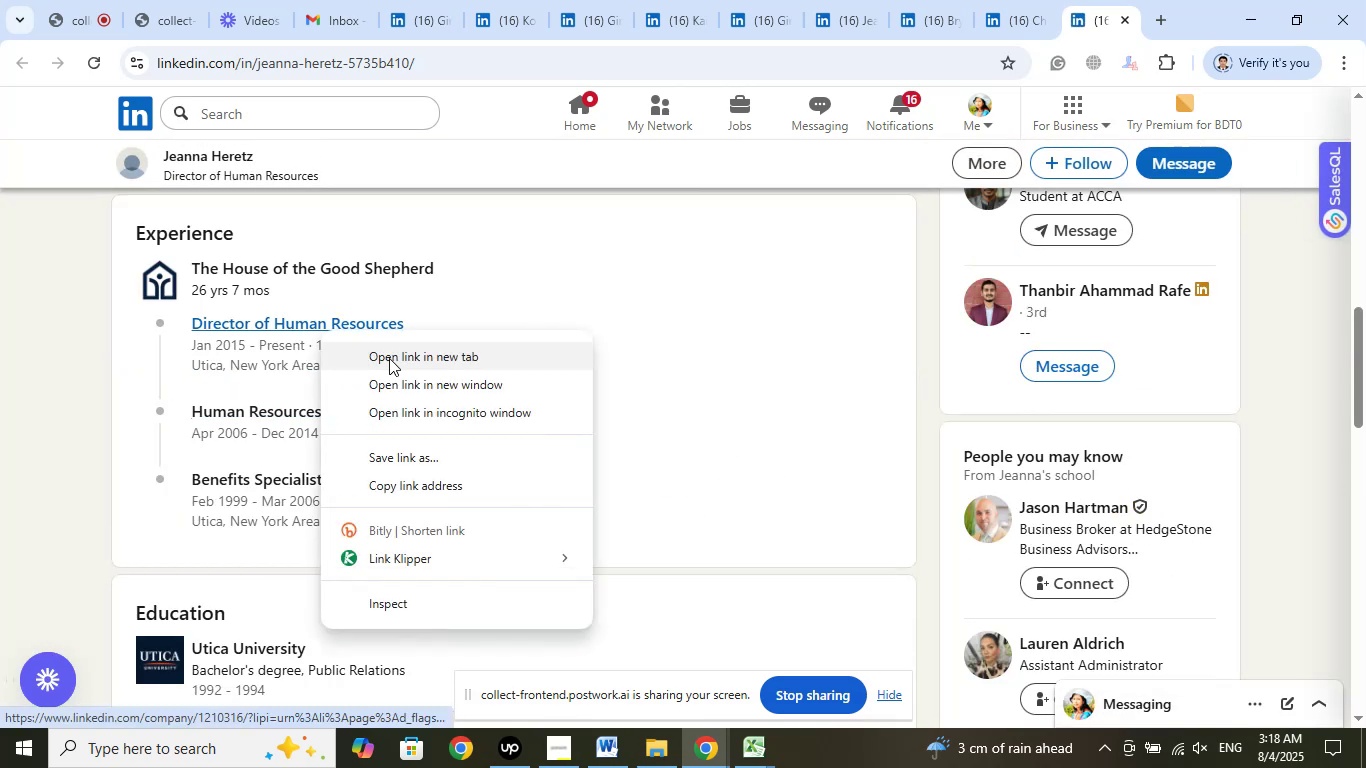 
left_click([389, 358])
 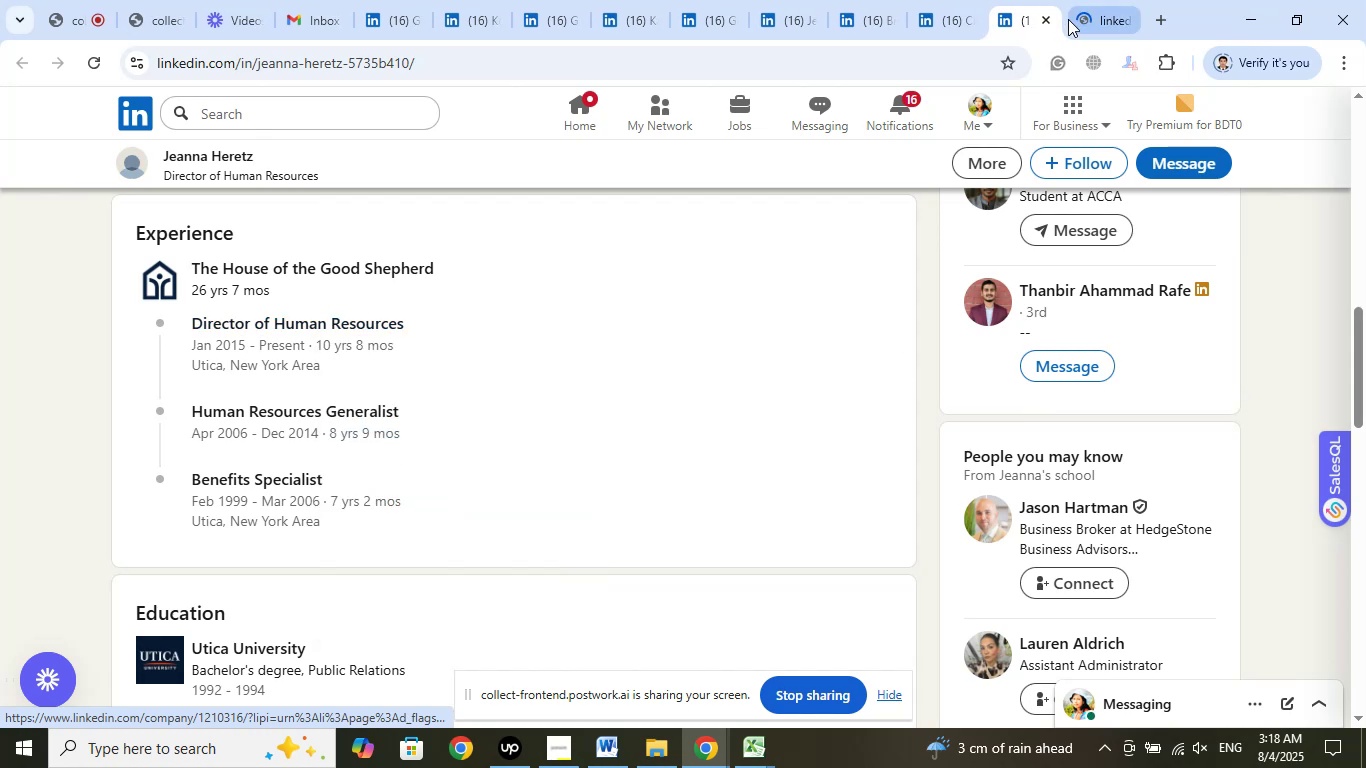 
left_click([1093, 13])
 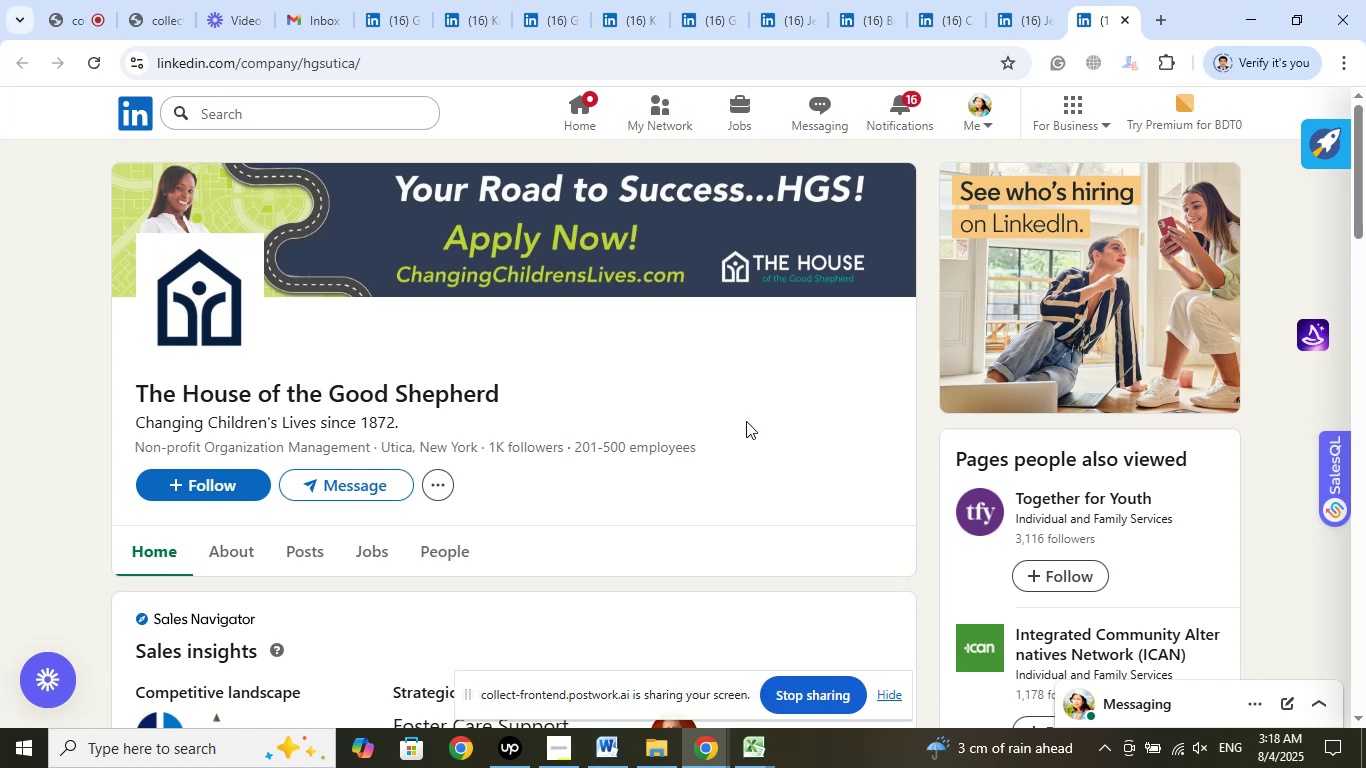 
wait(32.52)
 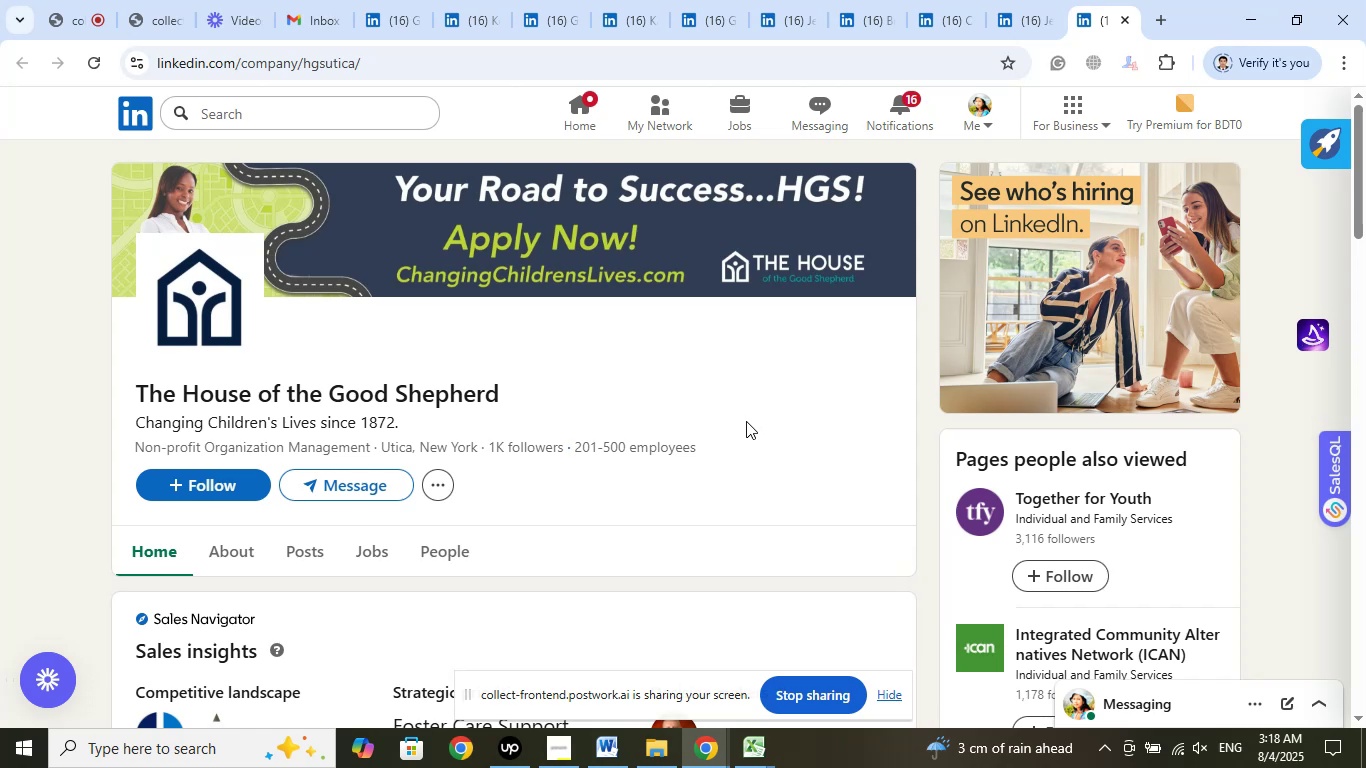 
left_click([503, 750])
 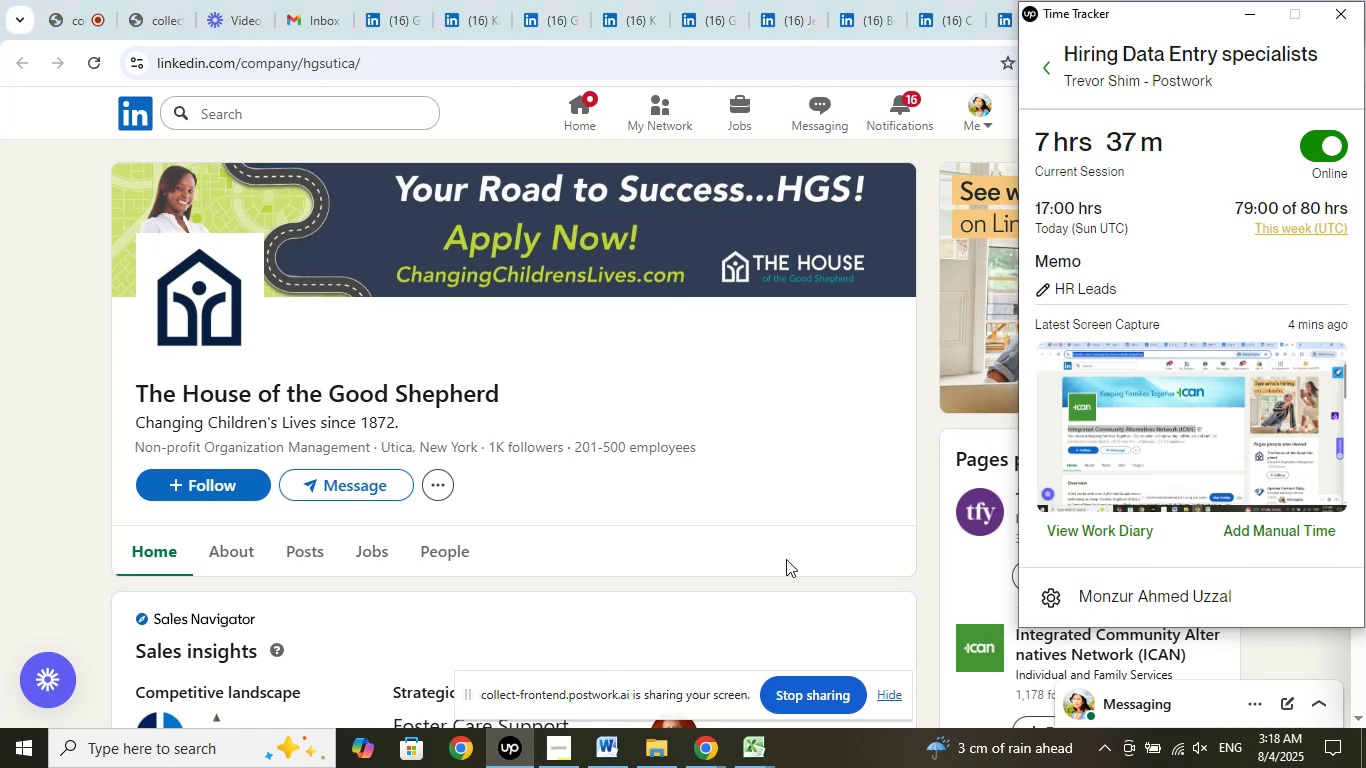 
left_click([773, 355])
 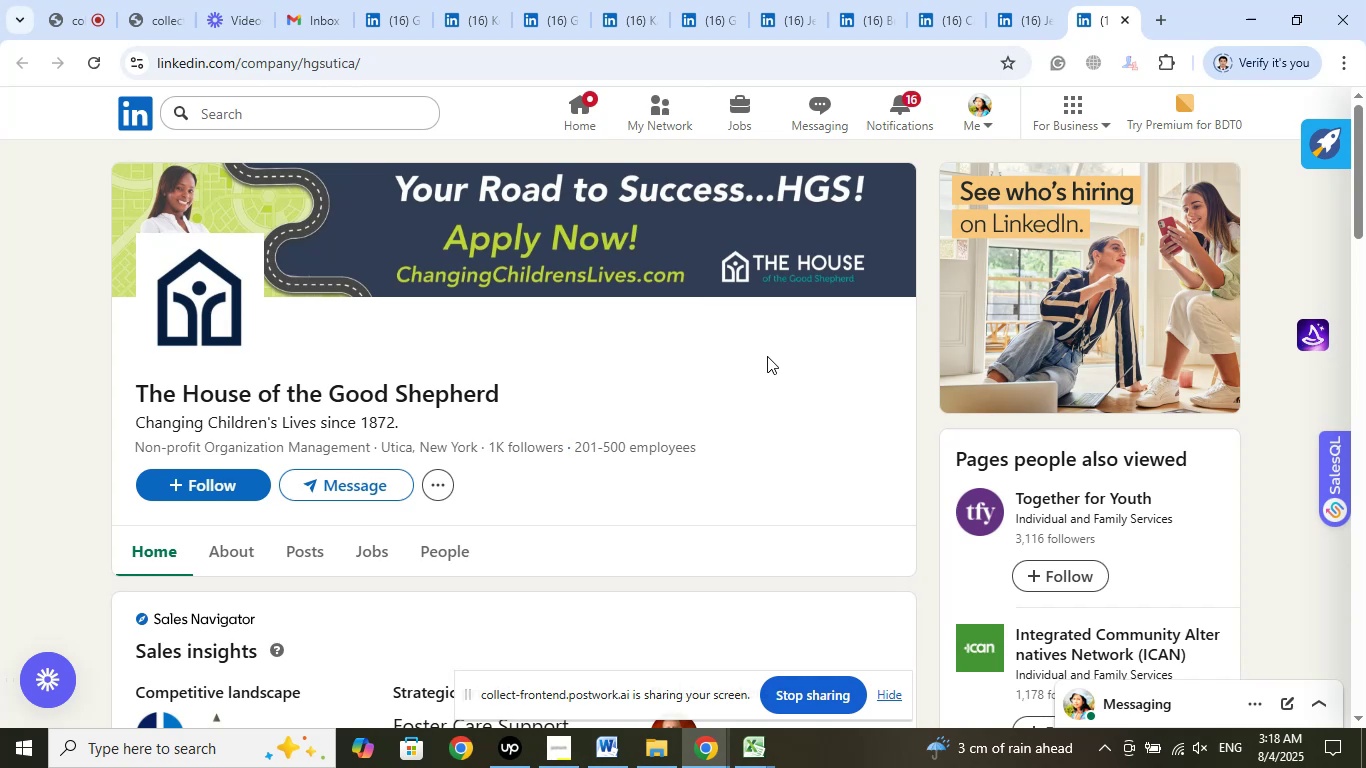 
wait(5.56)
 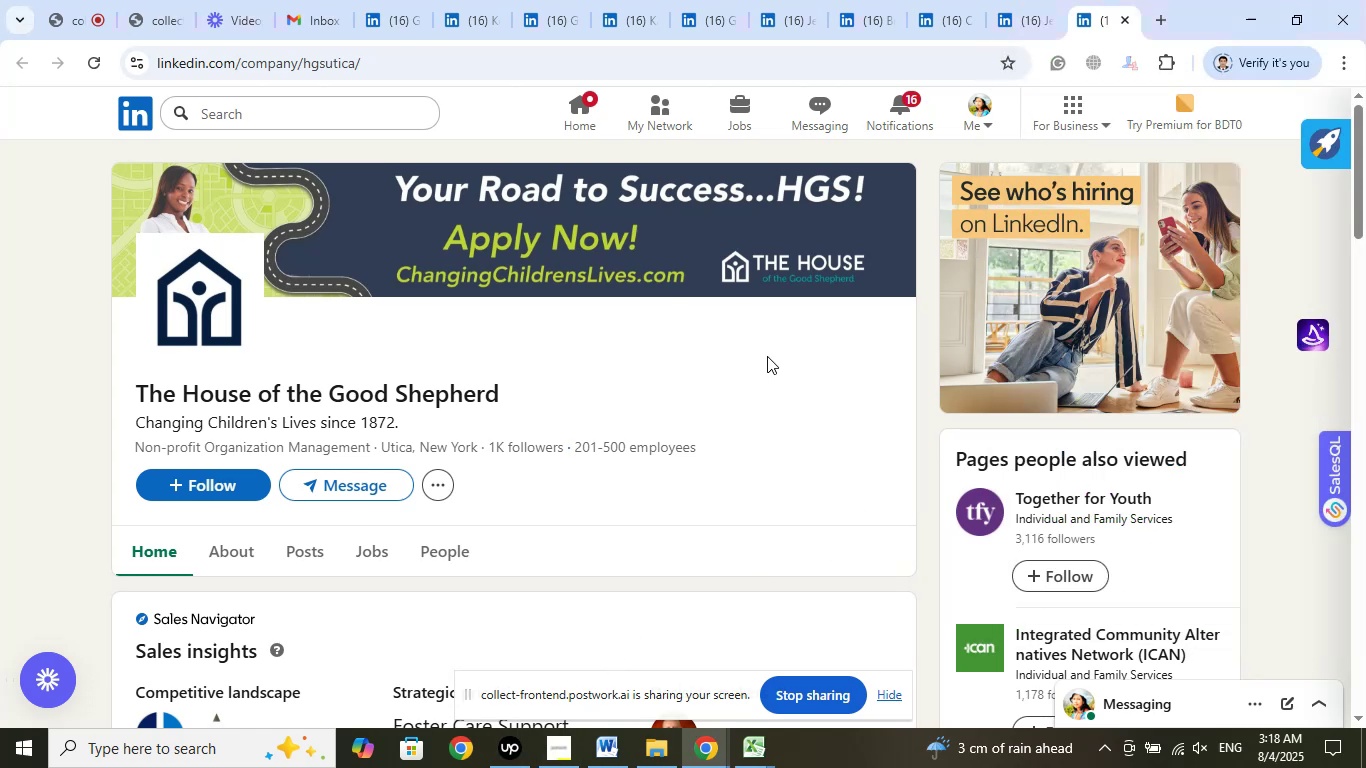 
left_click([59, 16])
 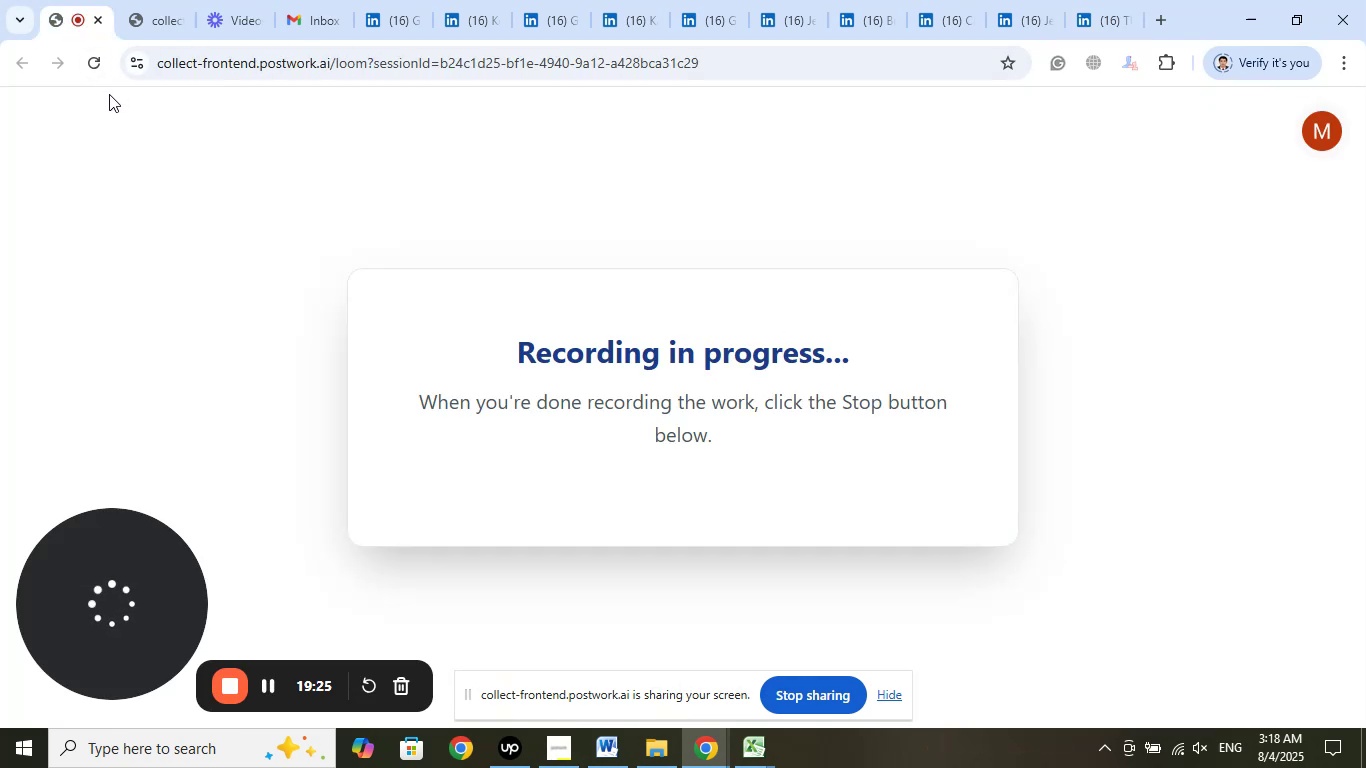 
left_click([159, 11])
 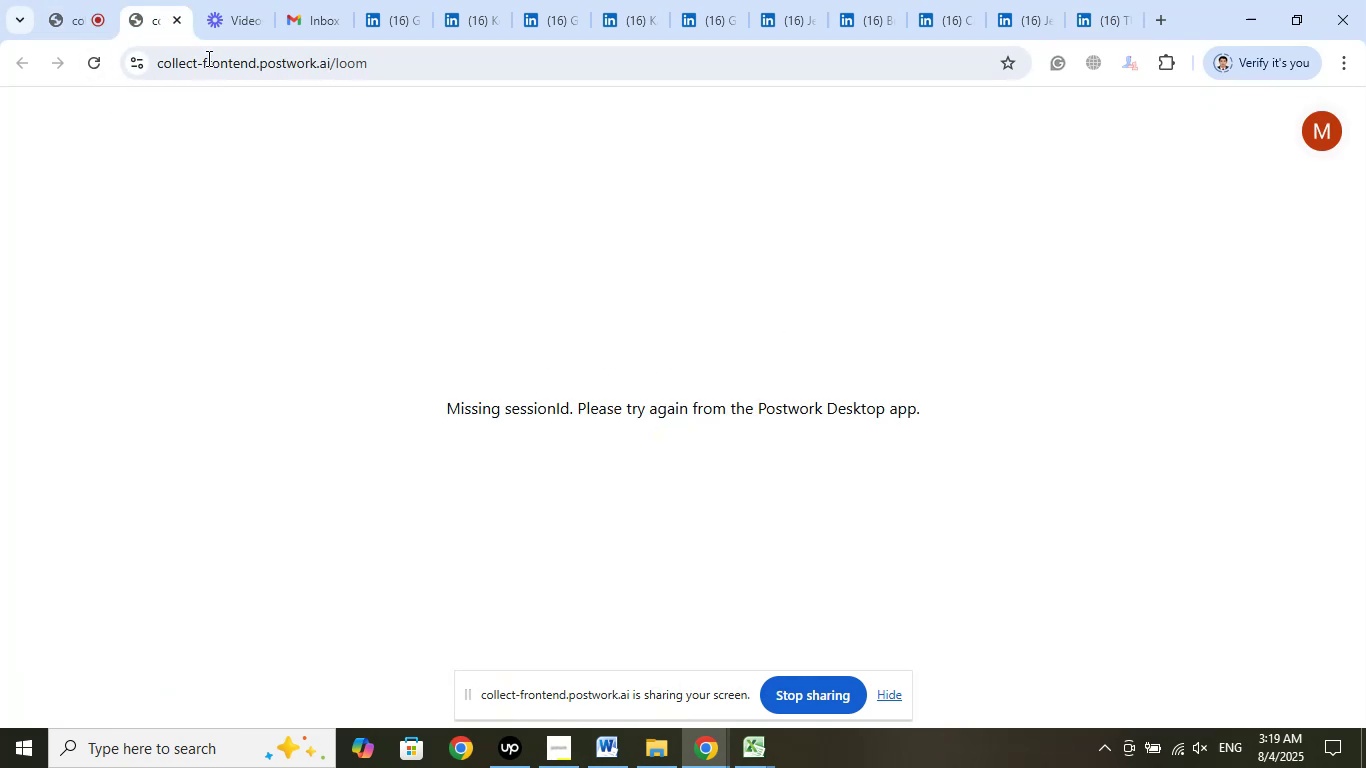 
left_click([237, 16])
 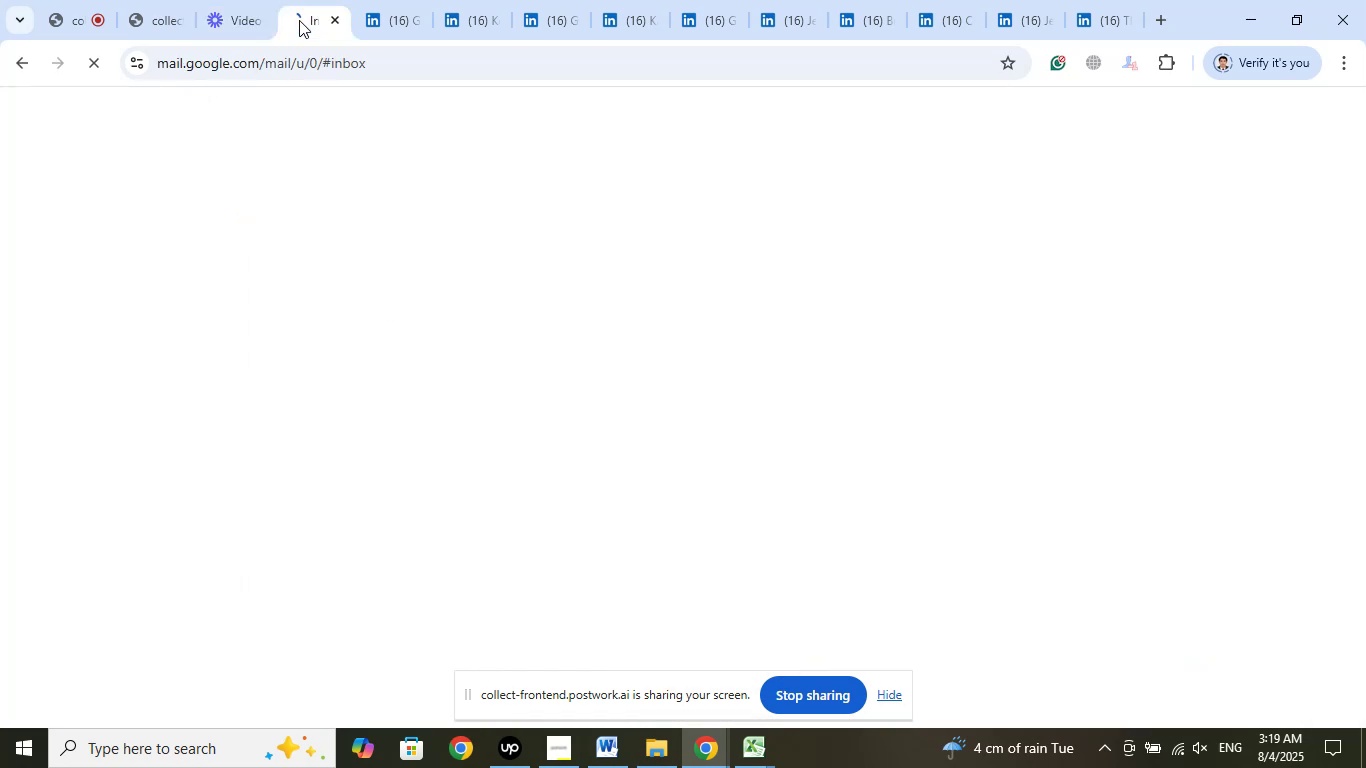 
wait(9.78)
 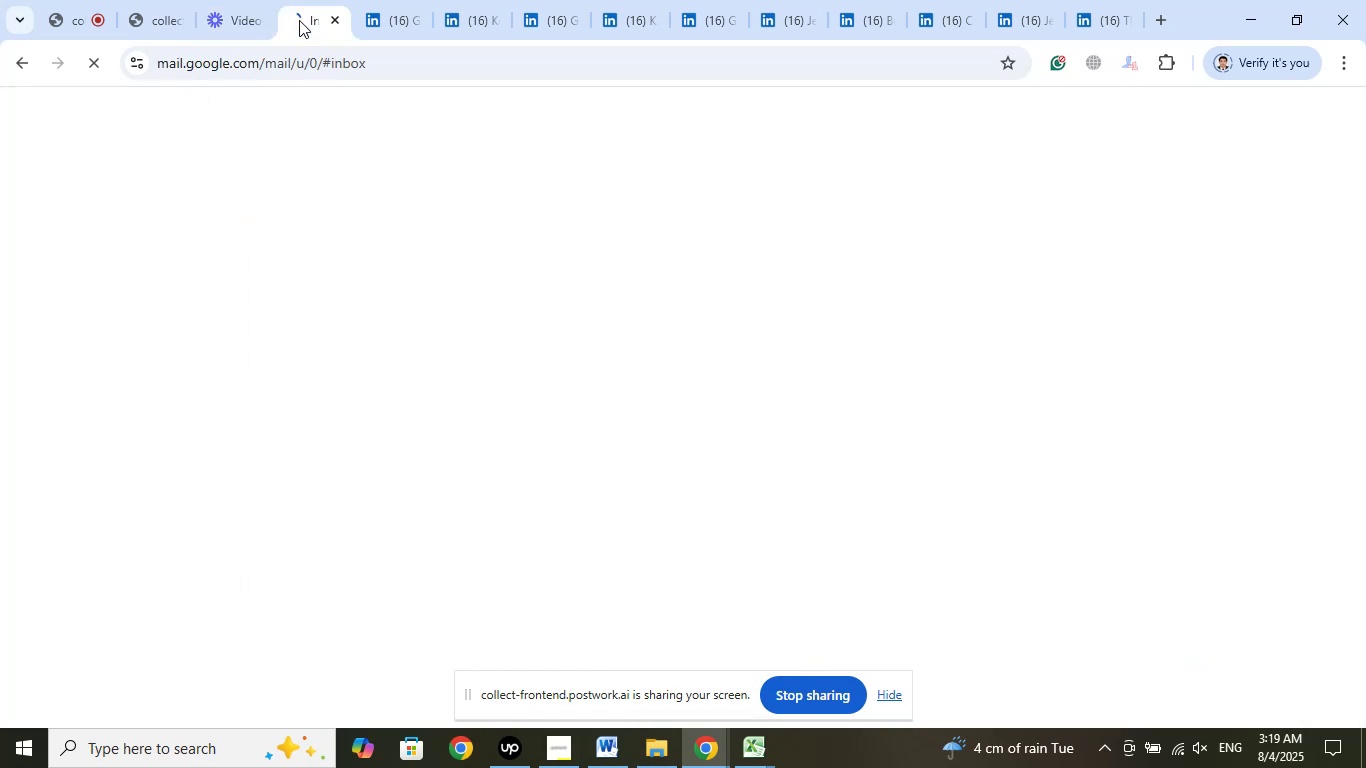 
left_click([1094, 16])
 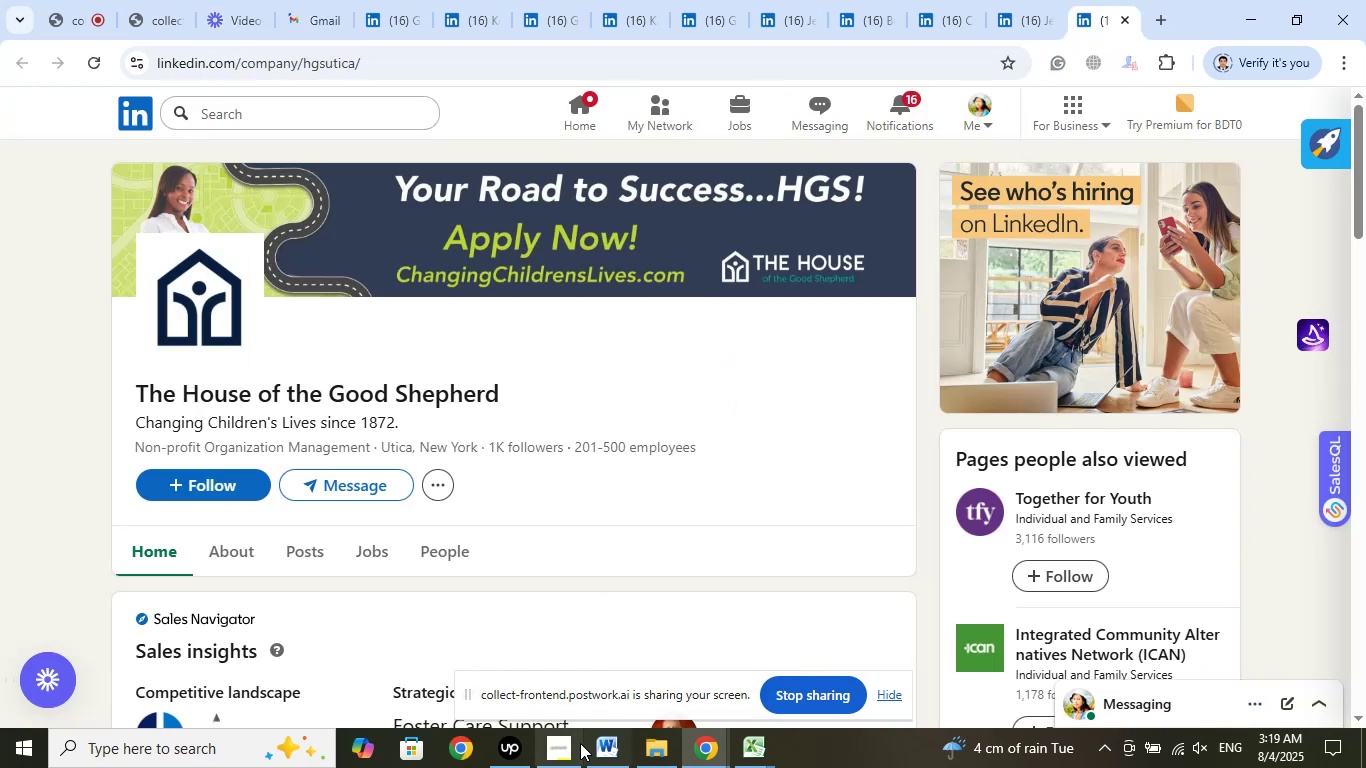 
left_click([565, 747])
 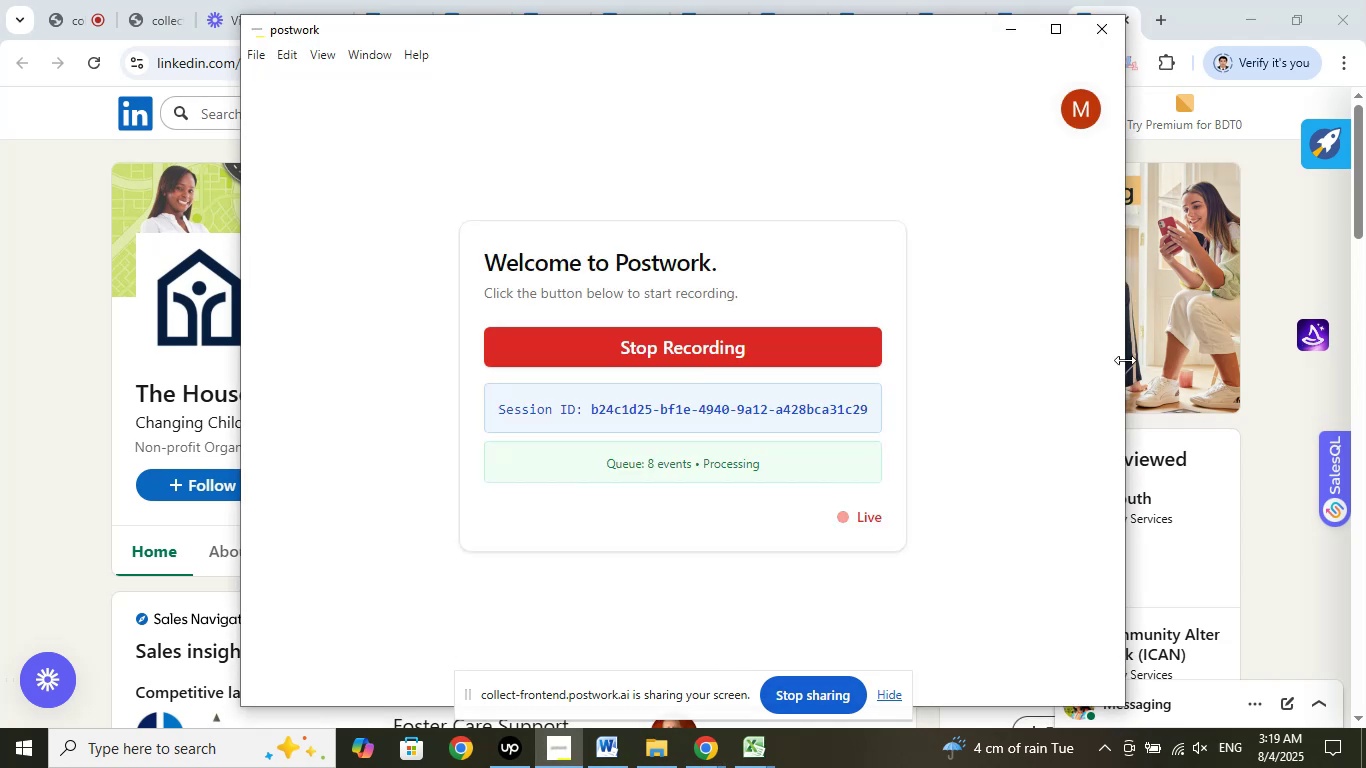 
left_click([1006, 33])
 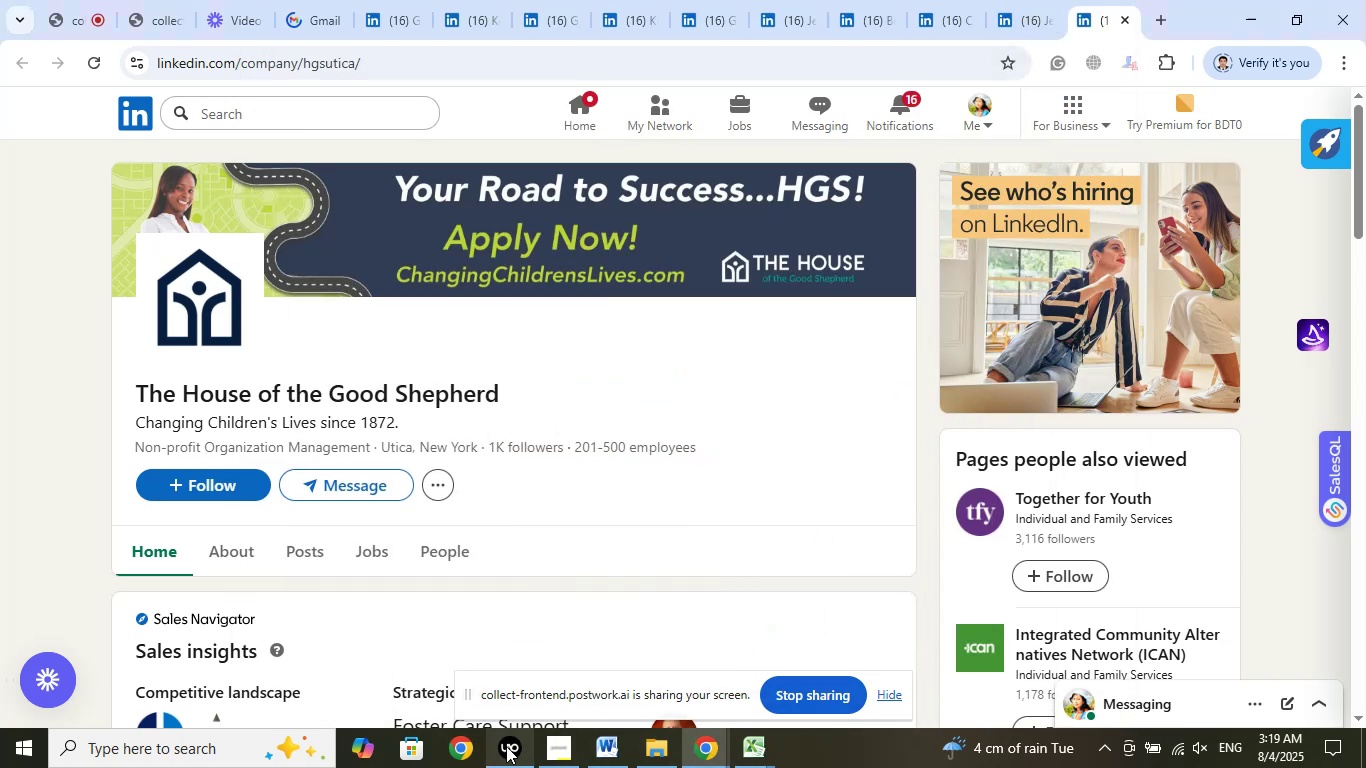 
left_click_drag(start_coordinate=[497, 750], to_coordinate=[502, 750])
 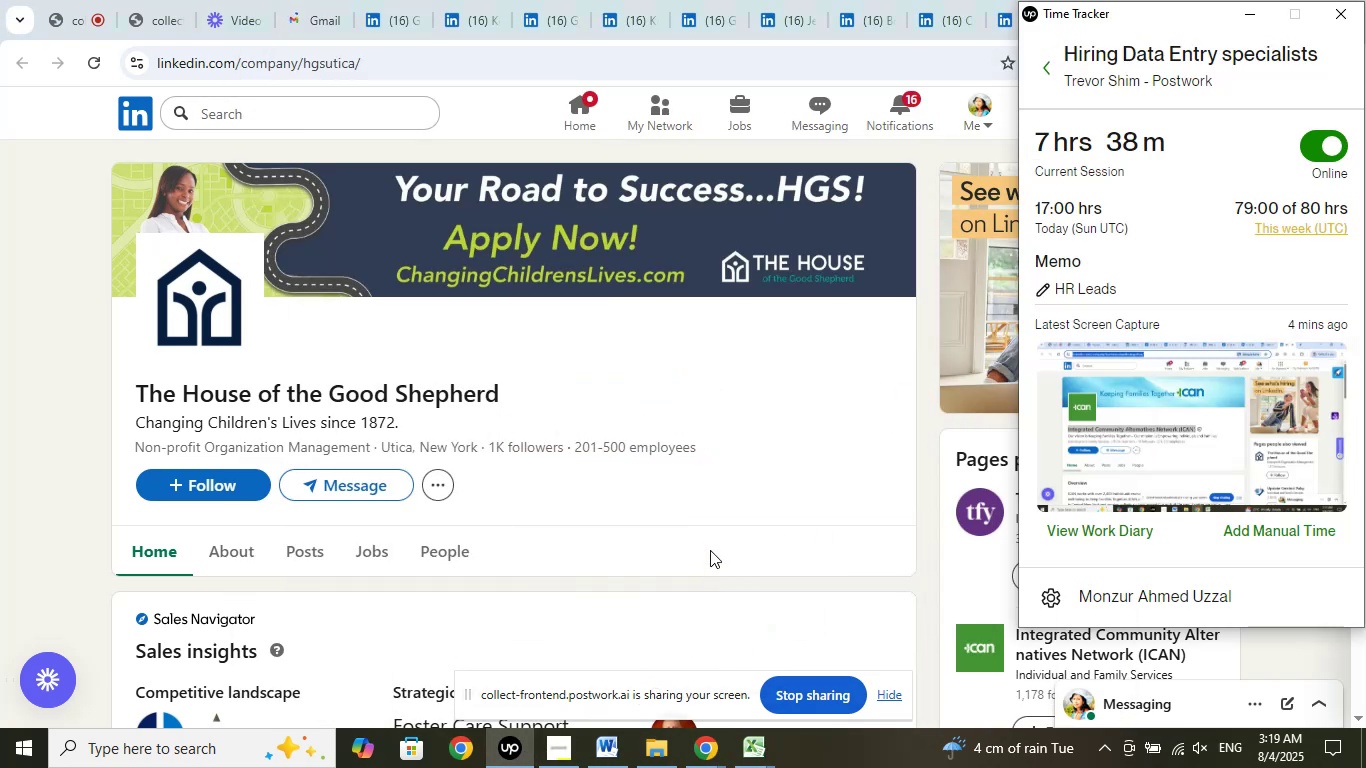 
left_click([717, 515])
 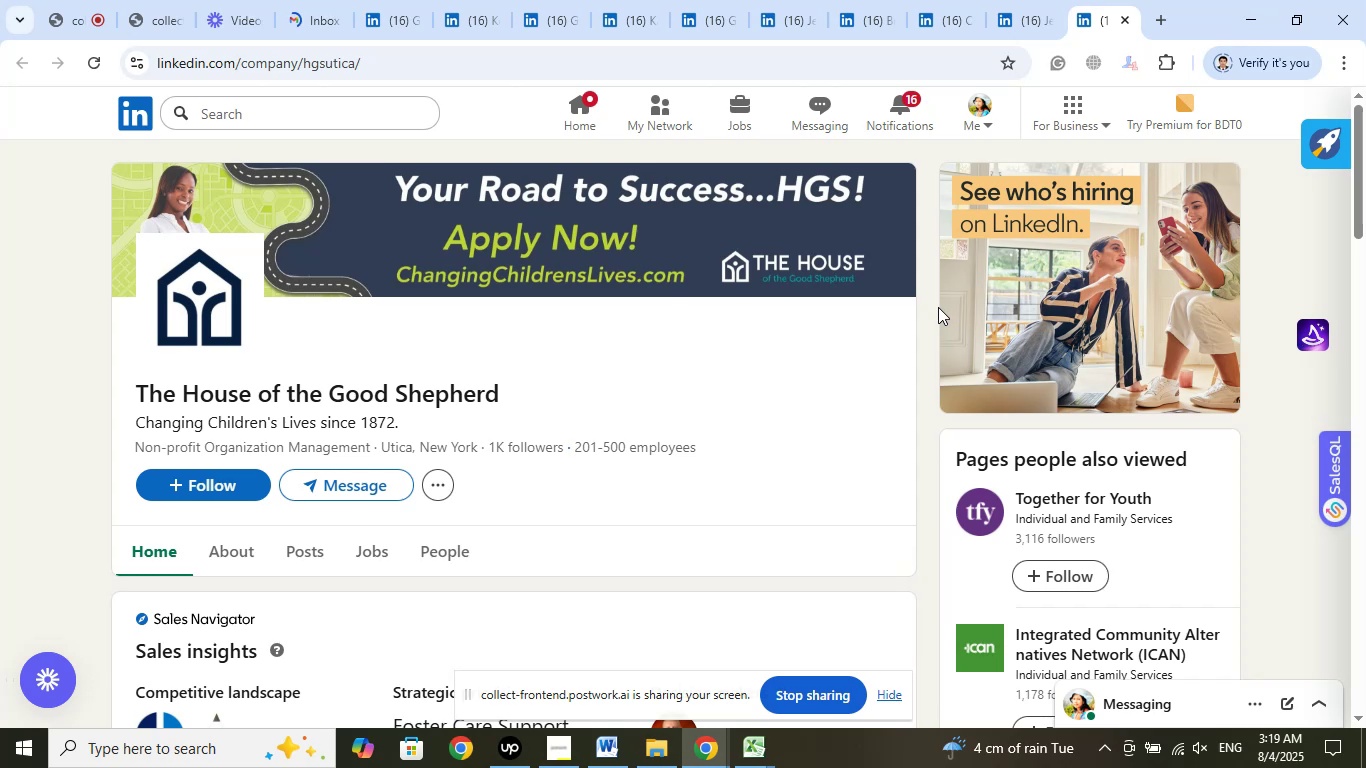 
left_click([1022, 5])
 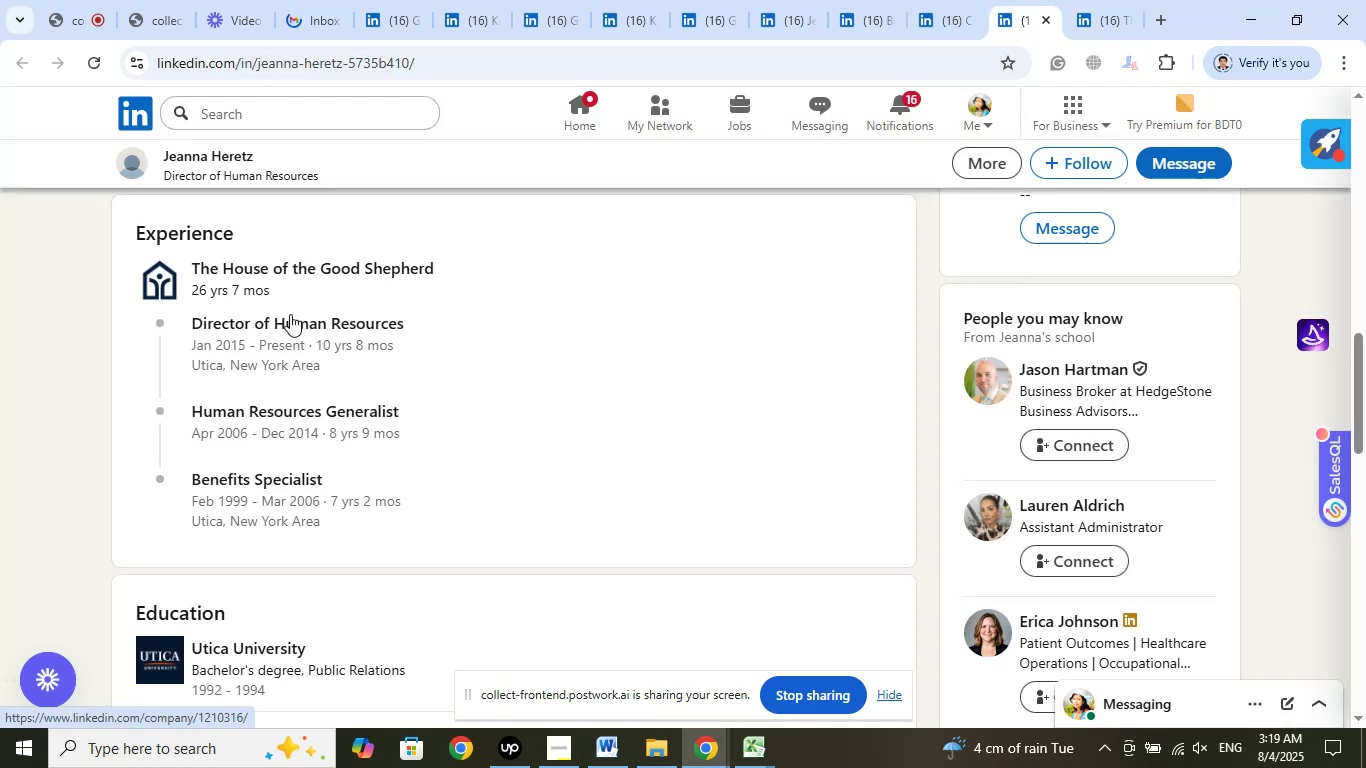 
left_click([214, 167])
 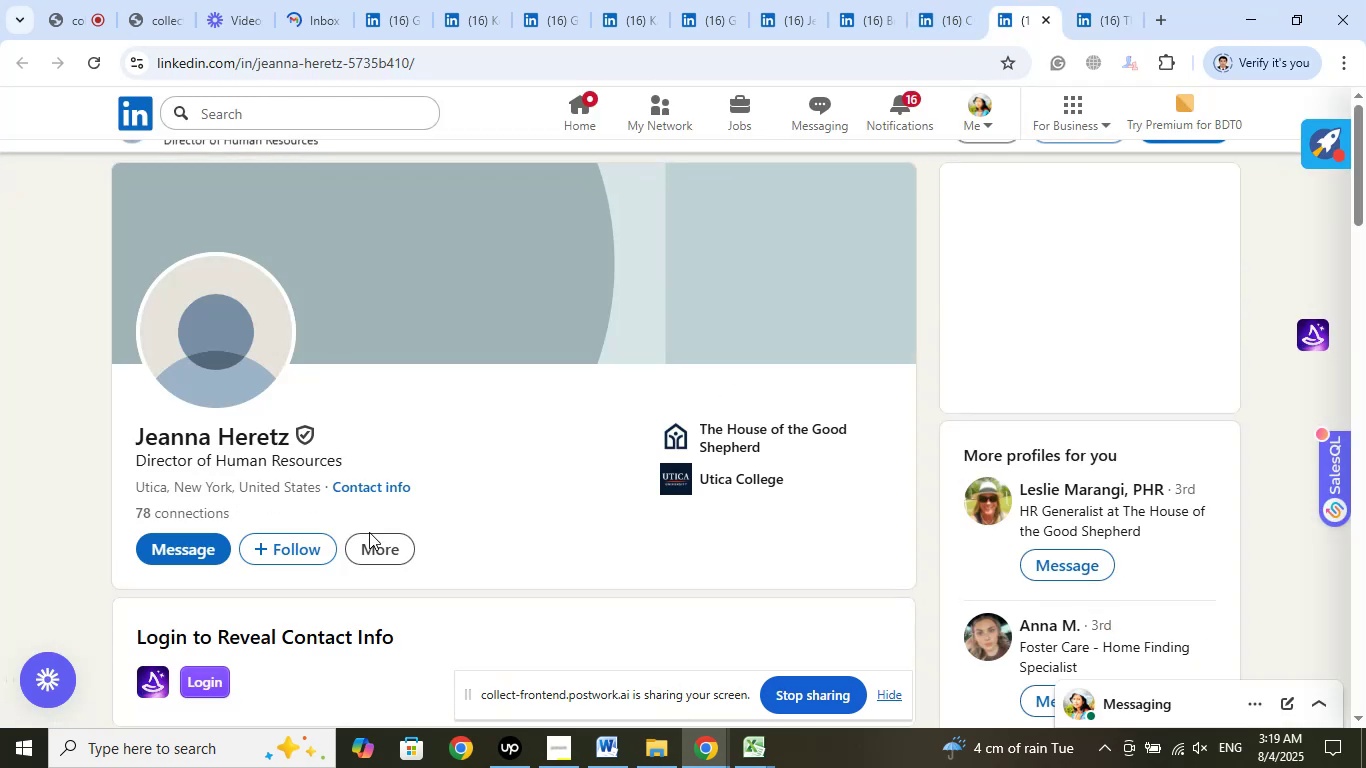 
scroll: coordinate [420, 494], scroll_direction: down, amount: 1.0
 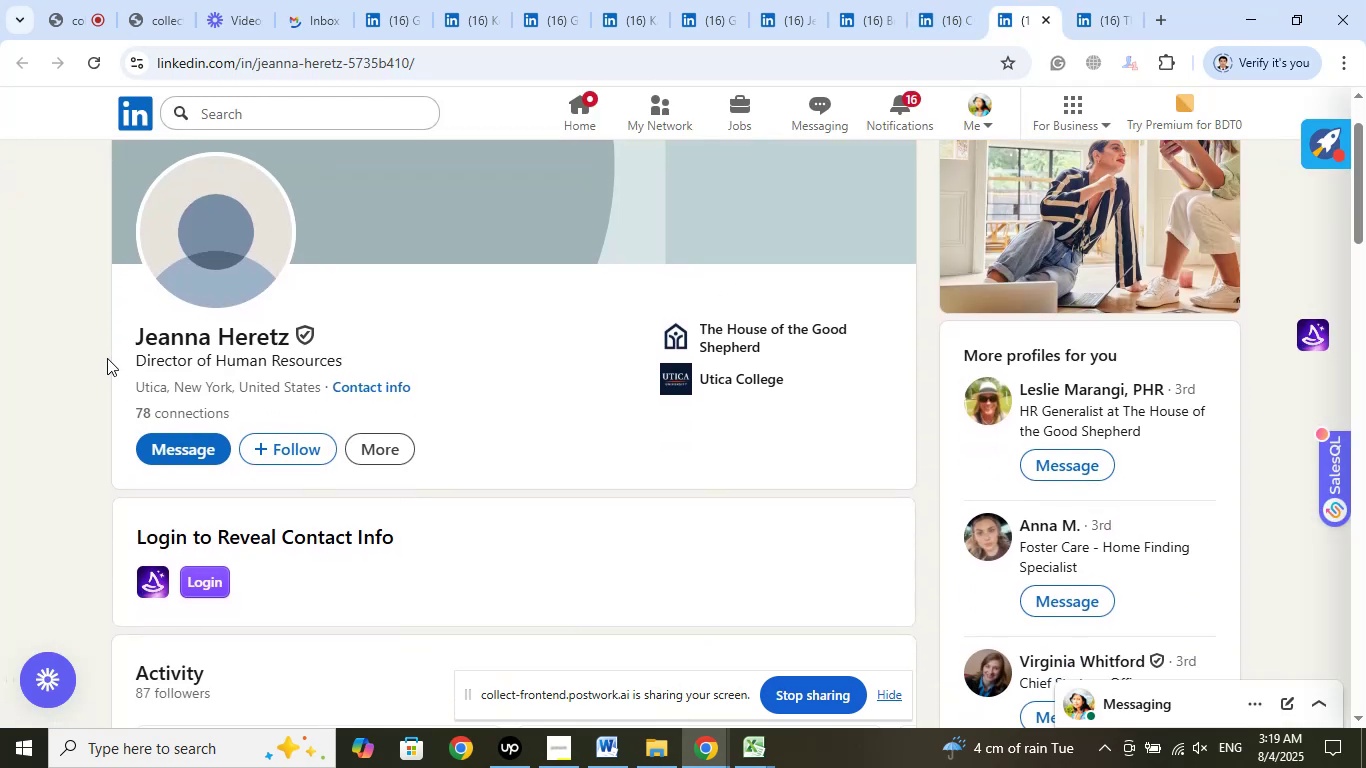 
left_click_drag(start_coordinate=[127, 341], to_coordinate=[291, 339])
 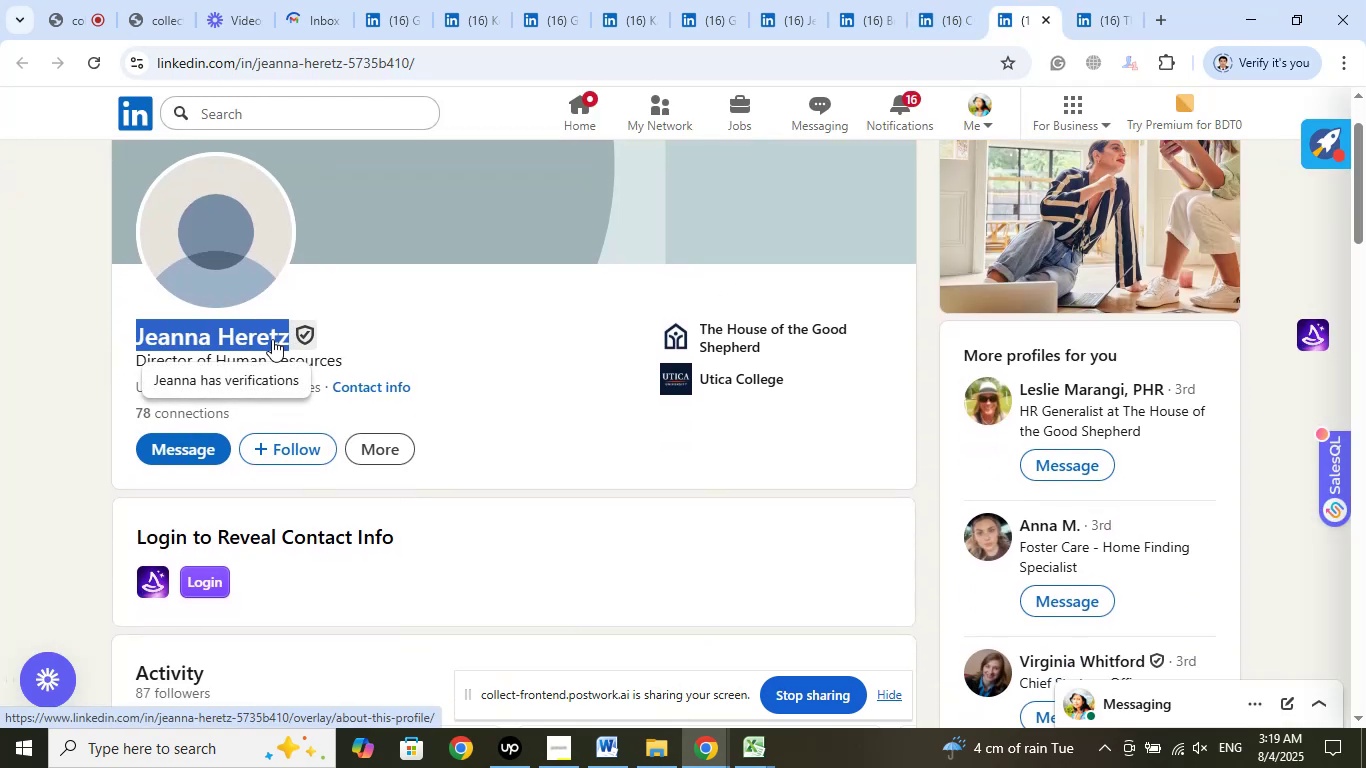 
right_click([272, 339])
 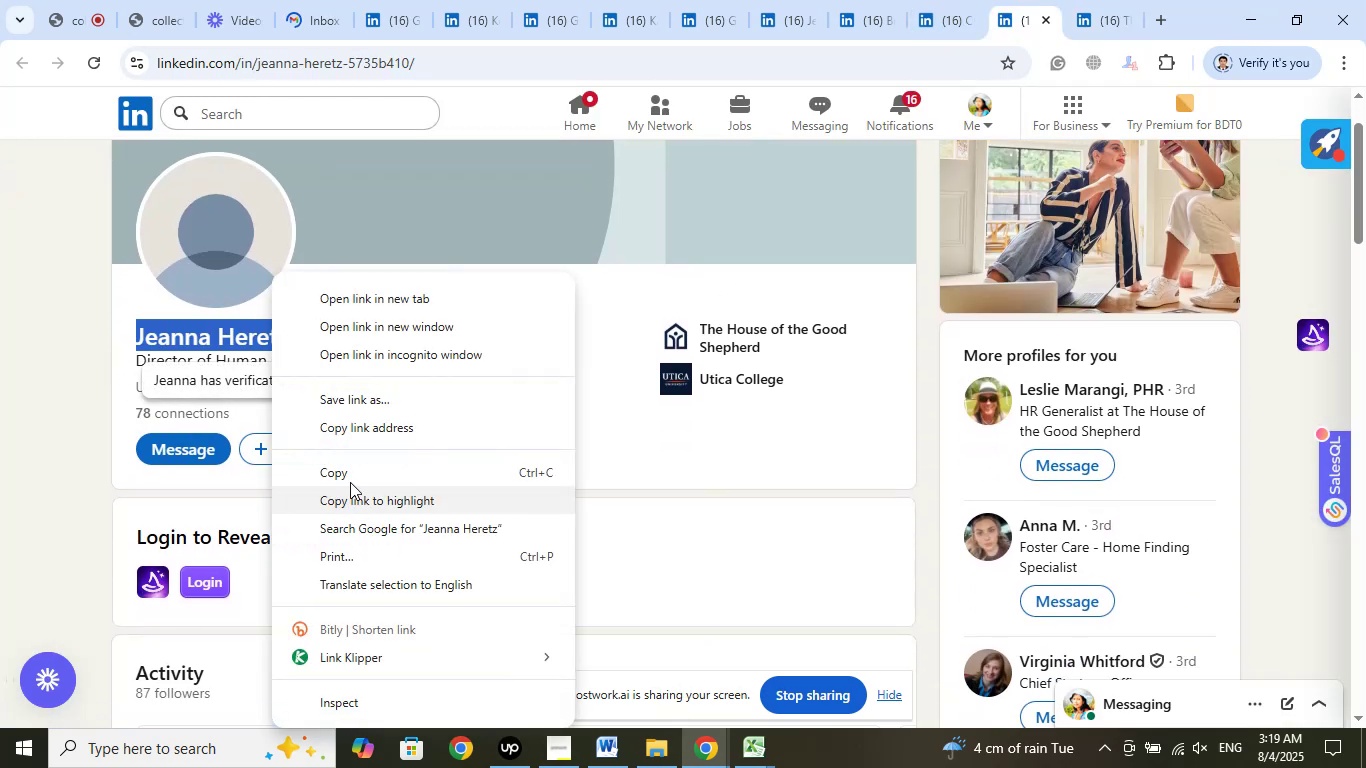 
left_click([350, 475])
 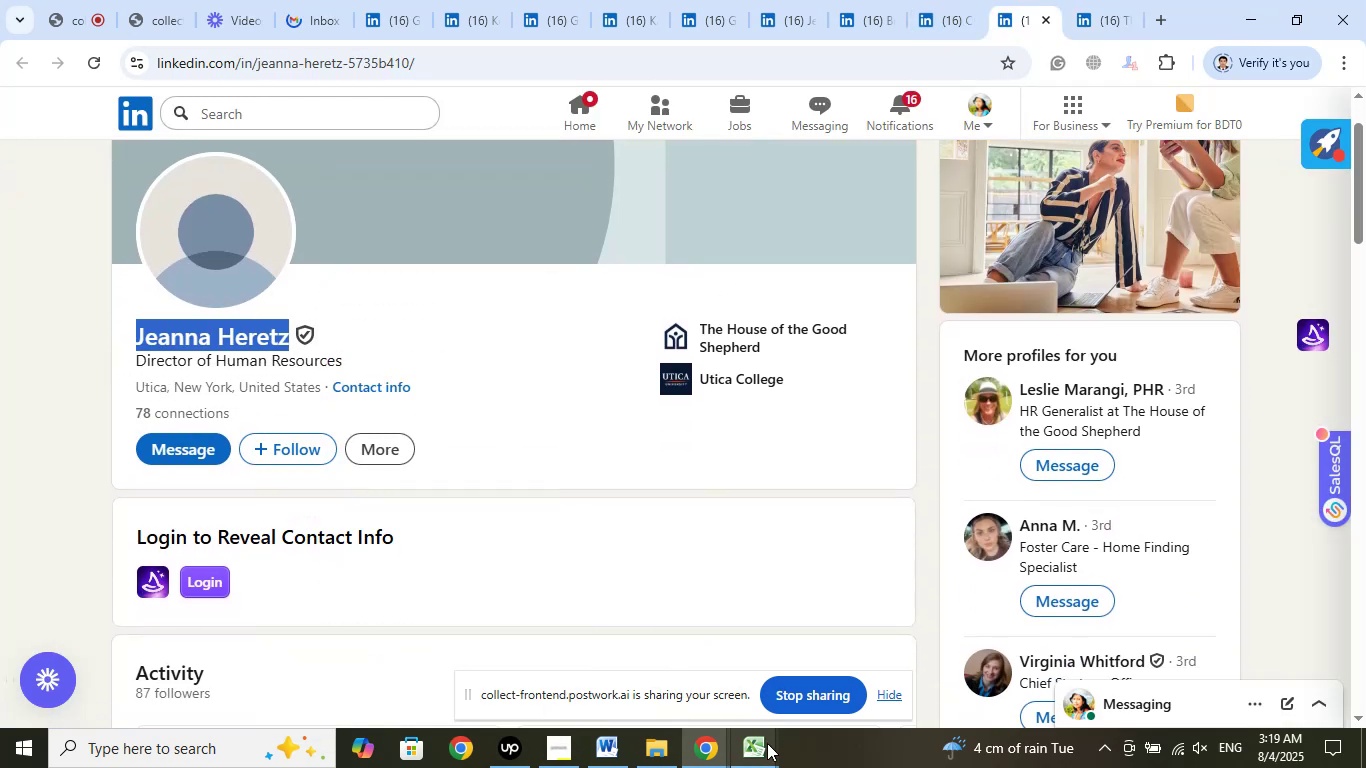 
left_click([758, 743])
 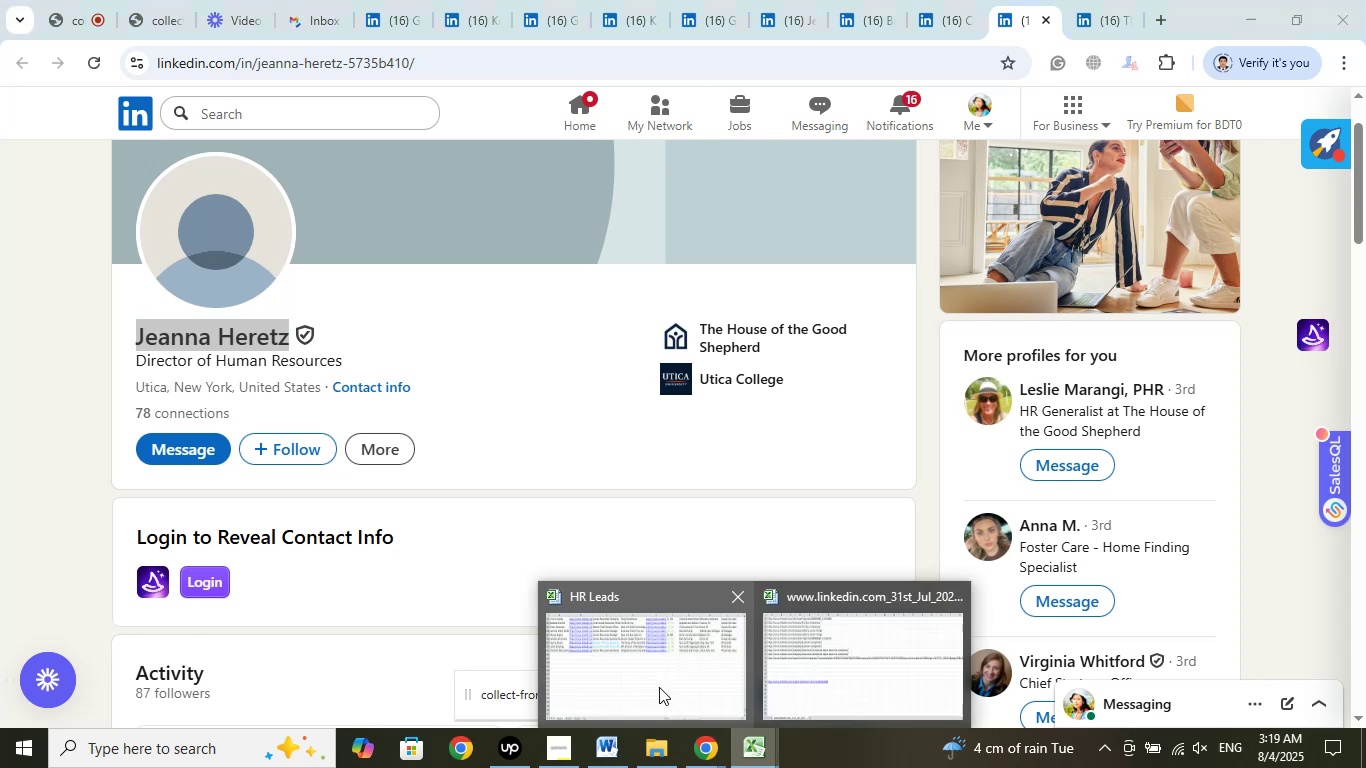 
left_click([659, 687])
 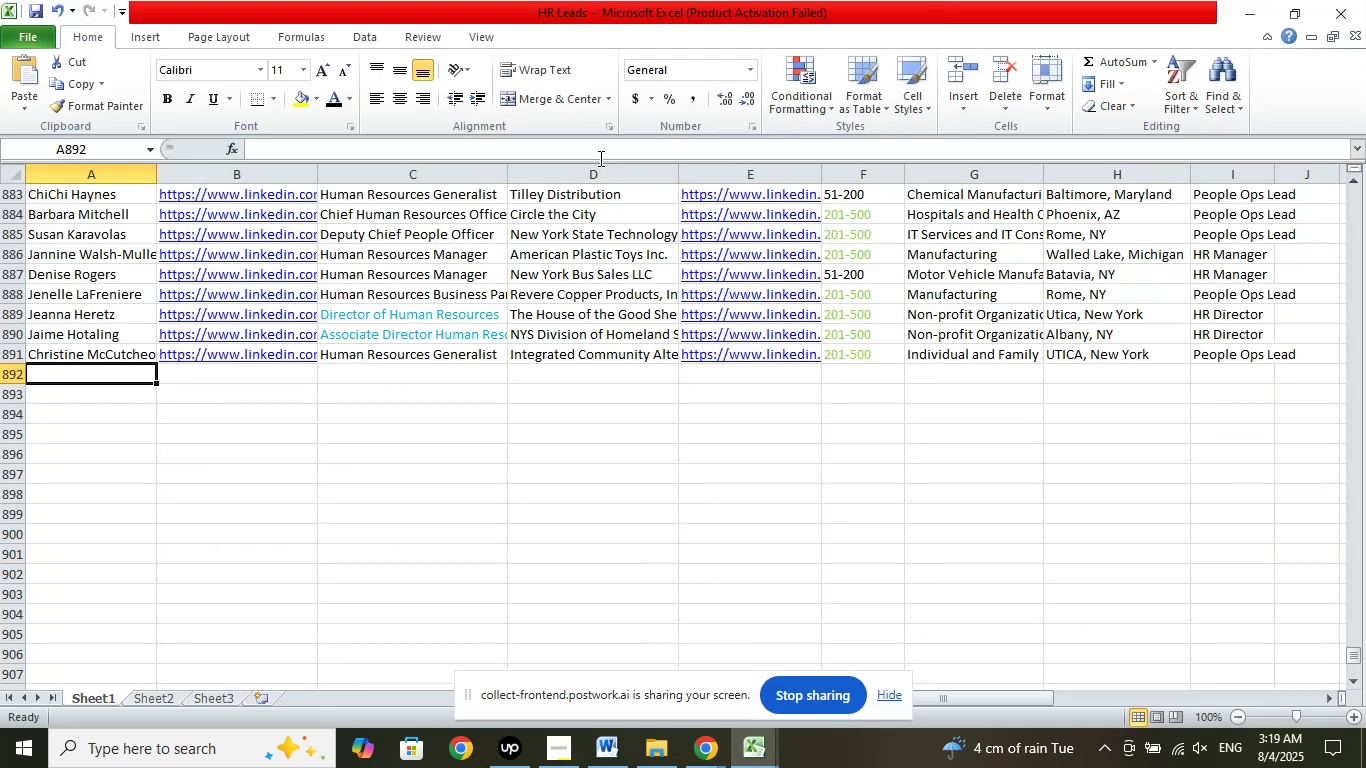 
left_click([600, 155])
 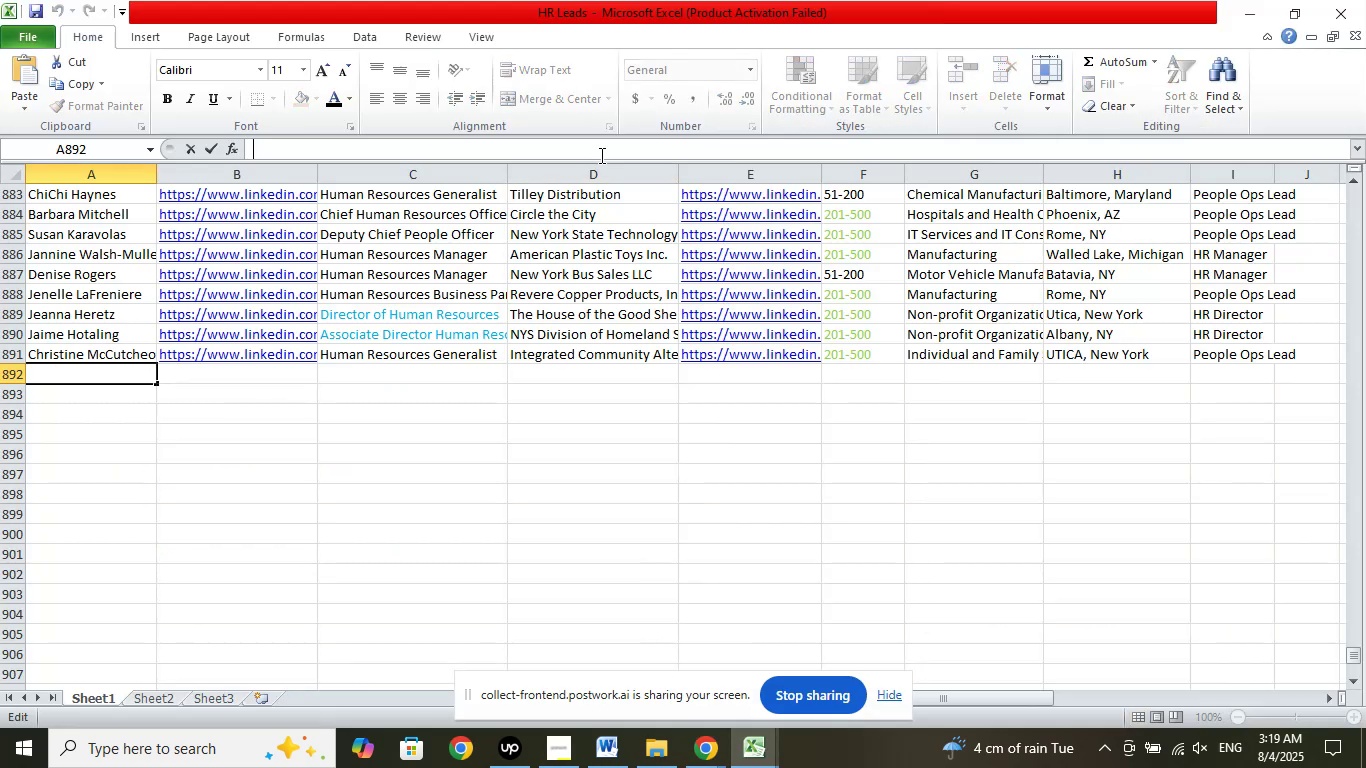 
right_click([600, 155])
 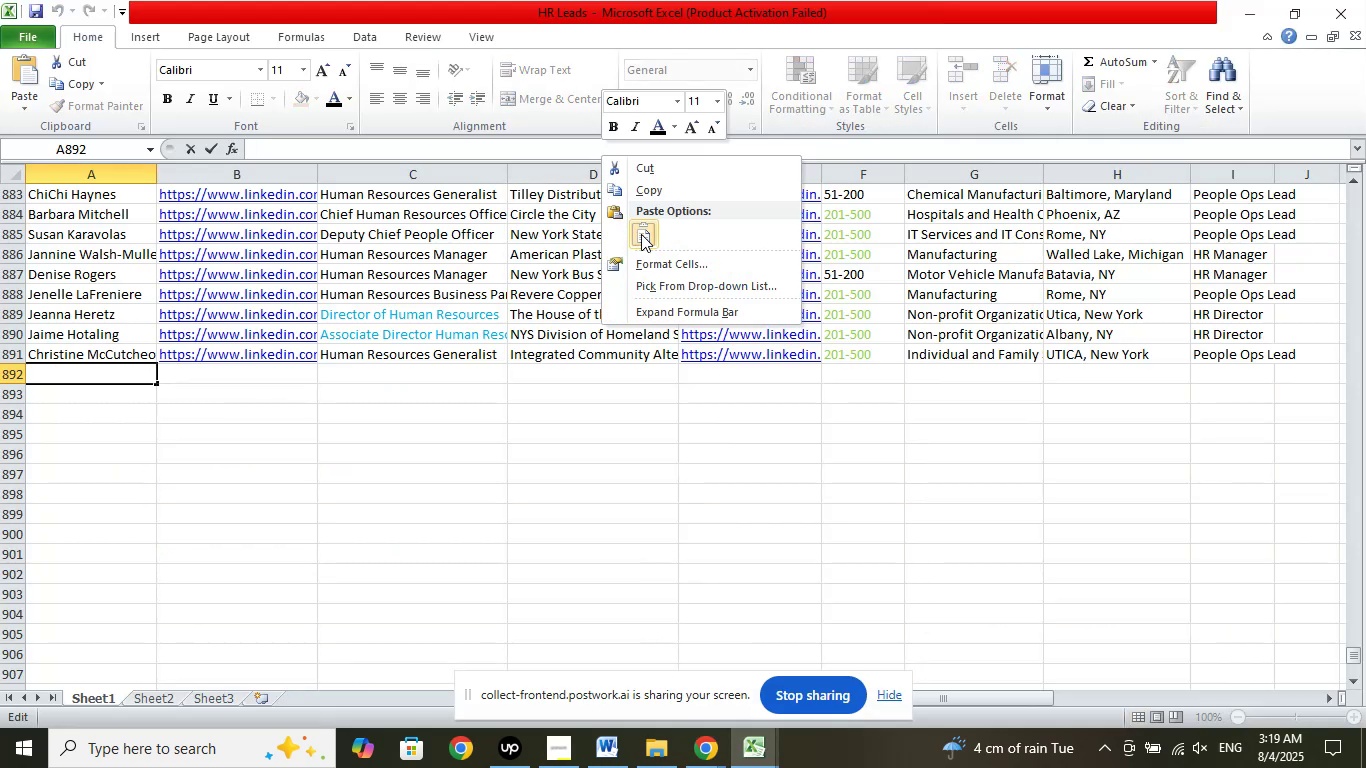 
left_click([641, 234])
 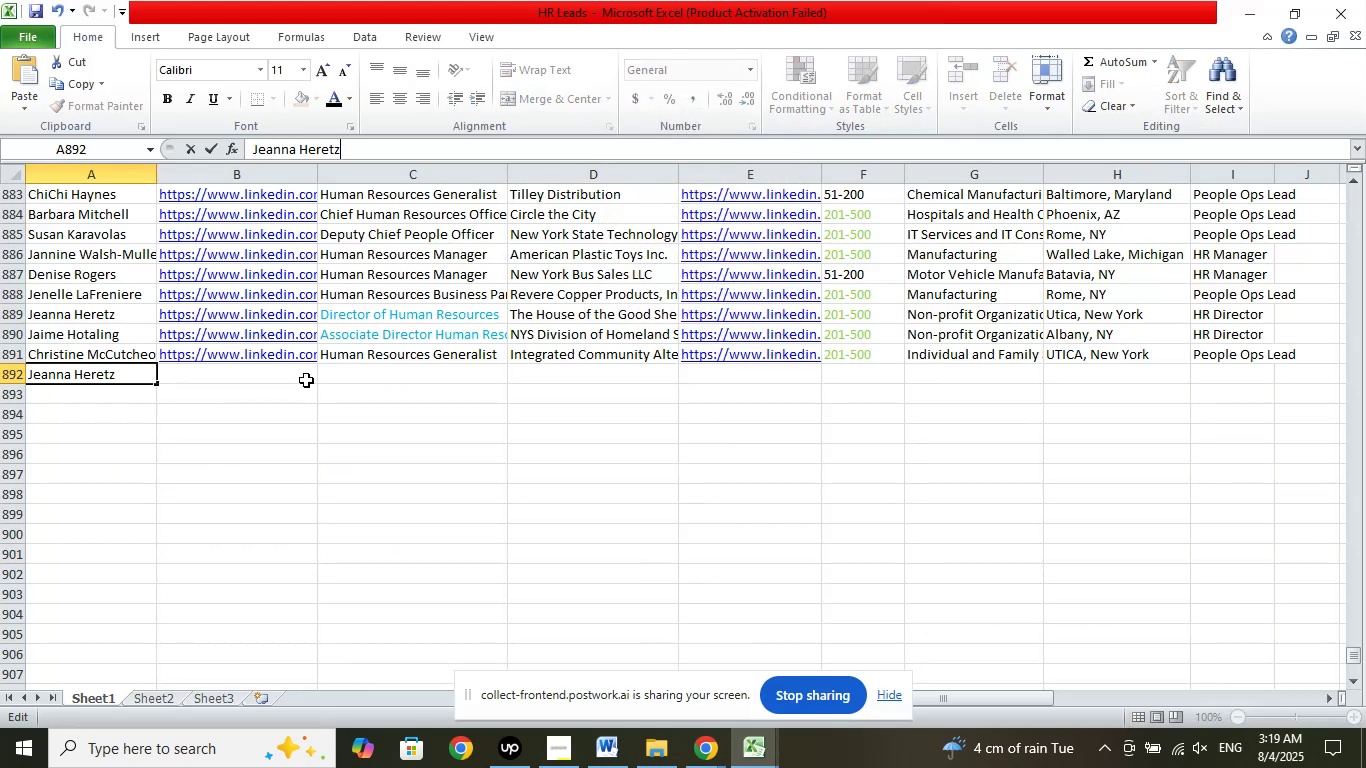 
left_click([304, 377])
 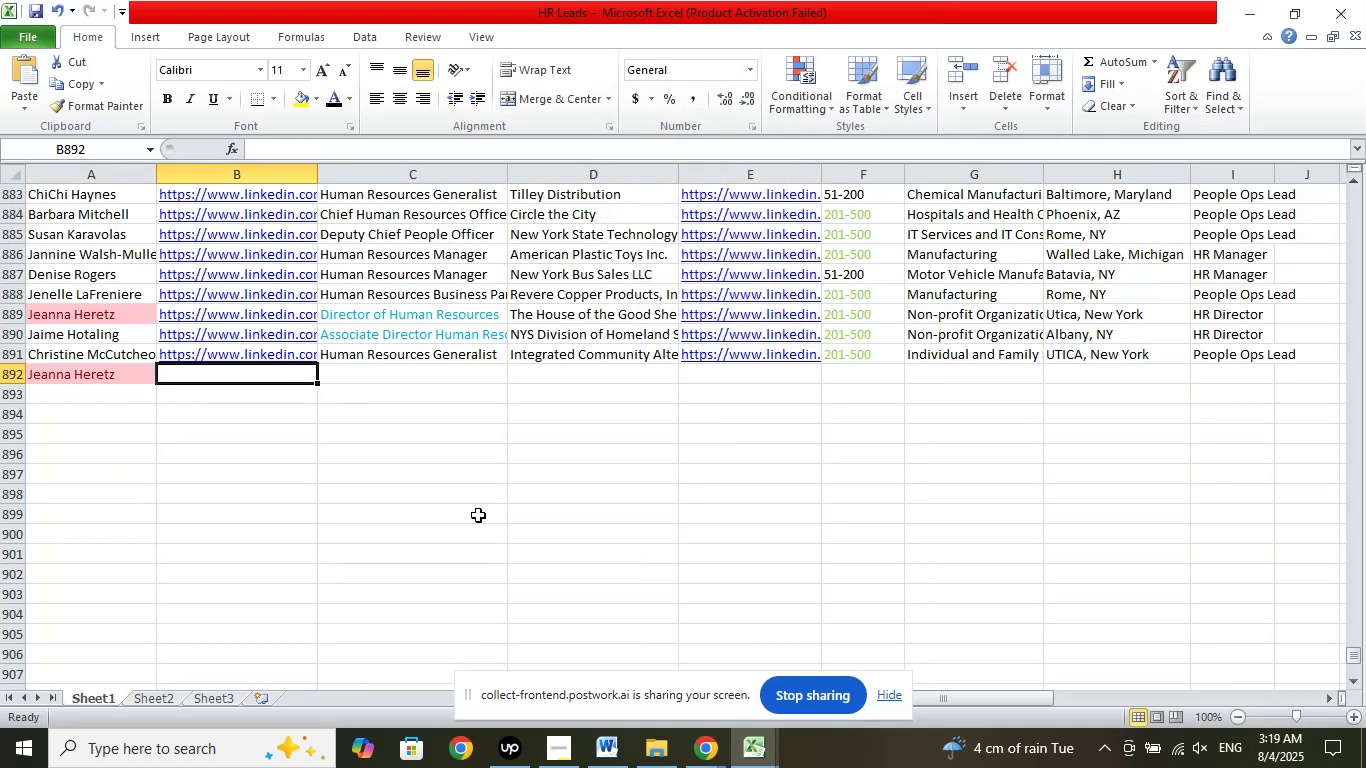 
key(Control+Z)
 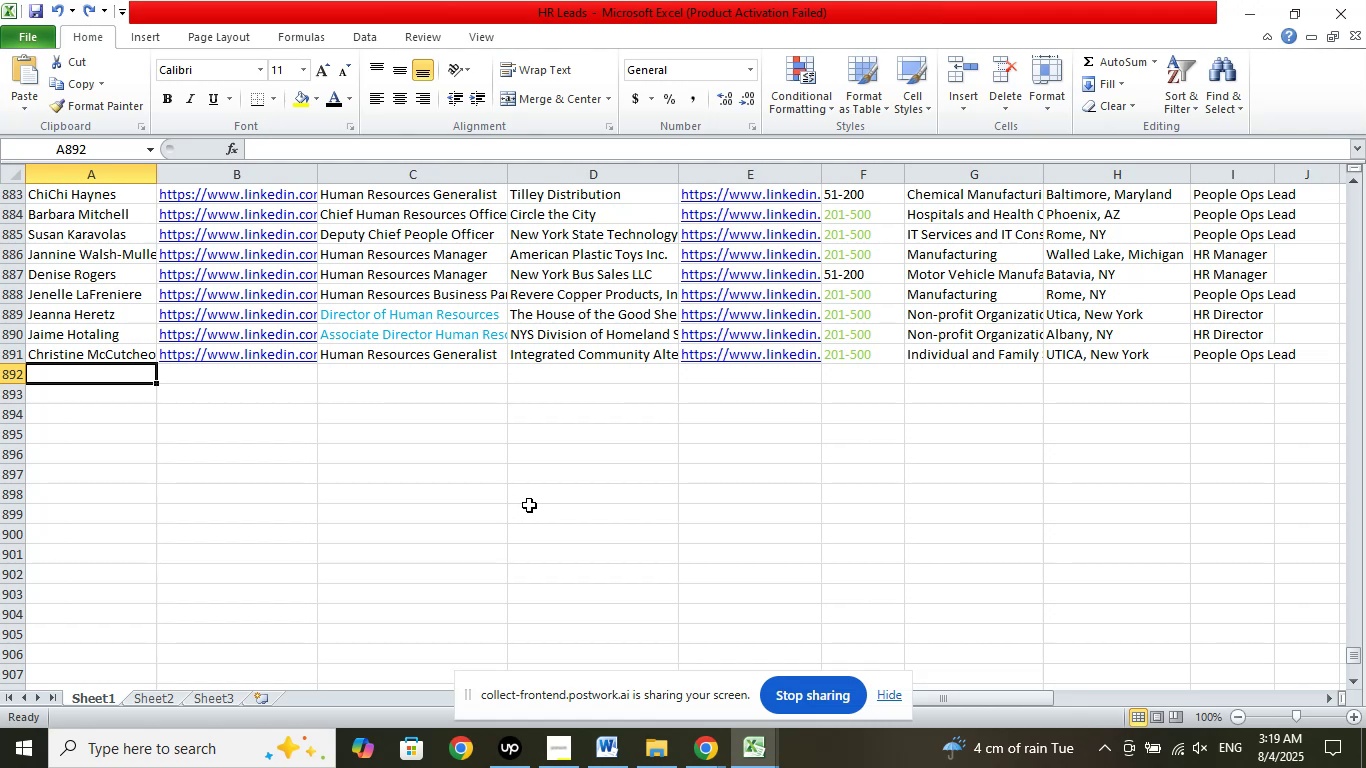 
wait(13.94)
 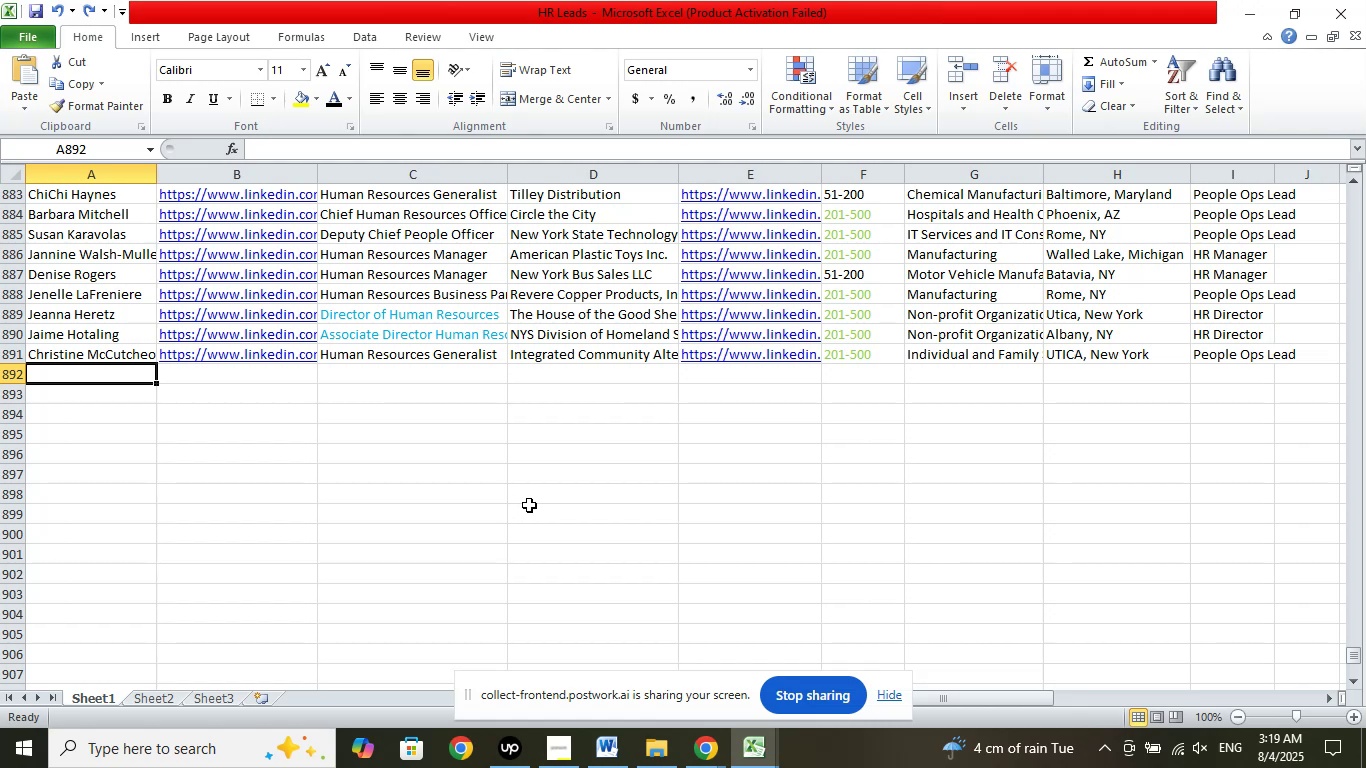 
double_click([625, 696])
 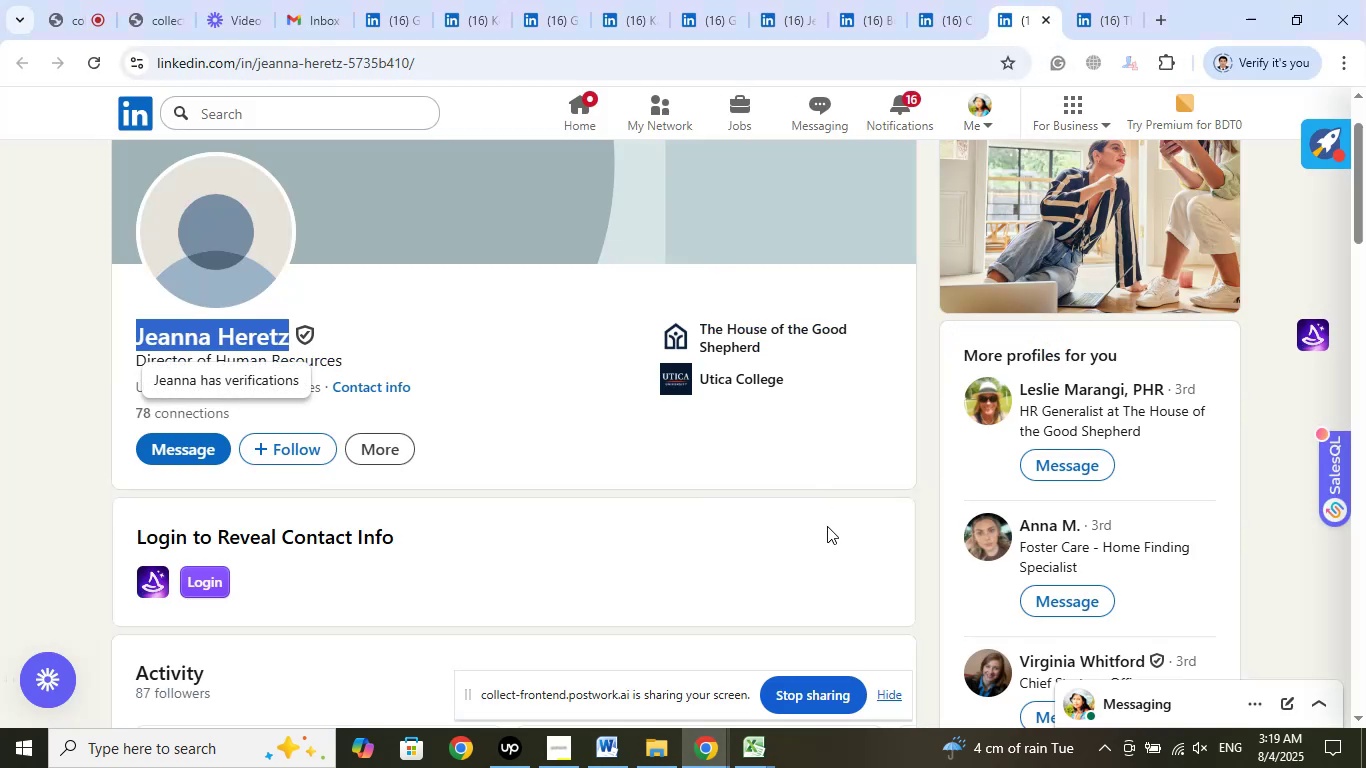 
wait(8.45)
 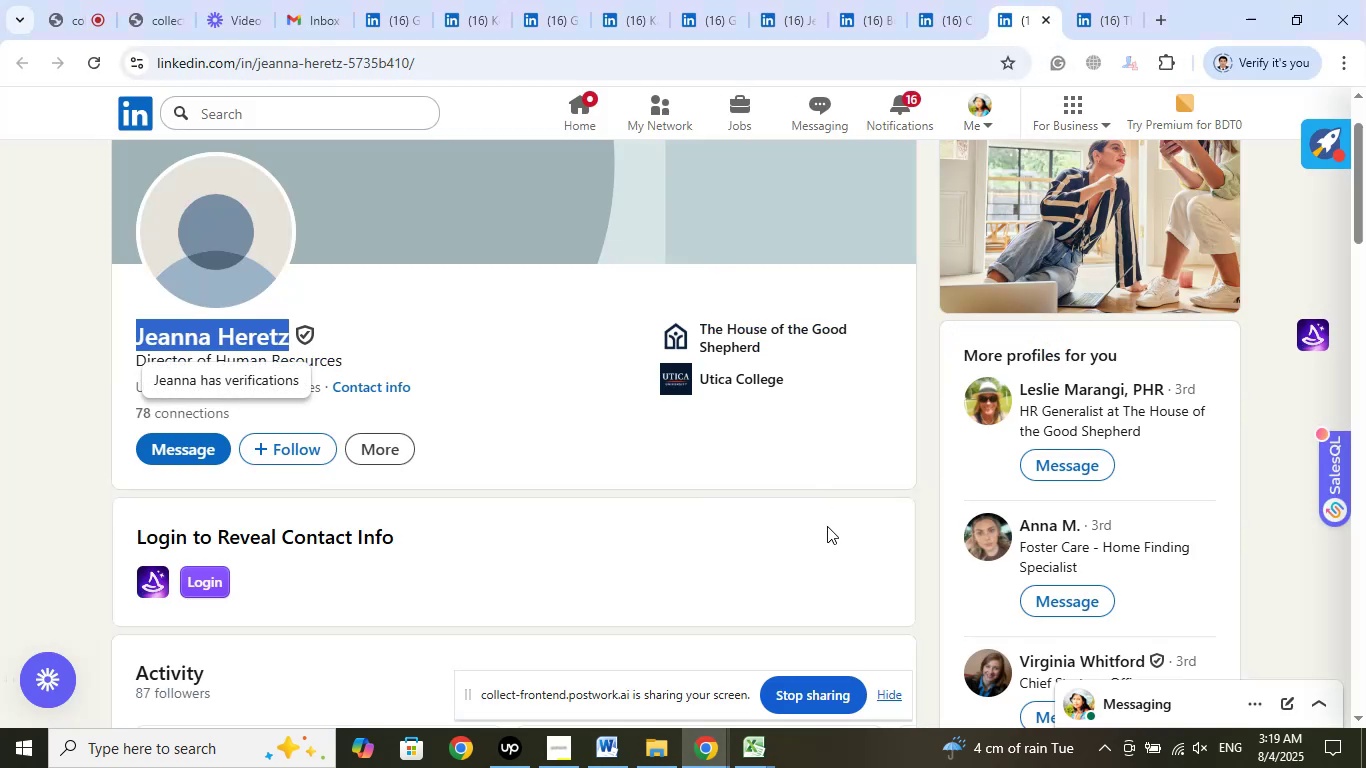 
left_click([743, 745])
 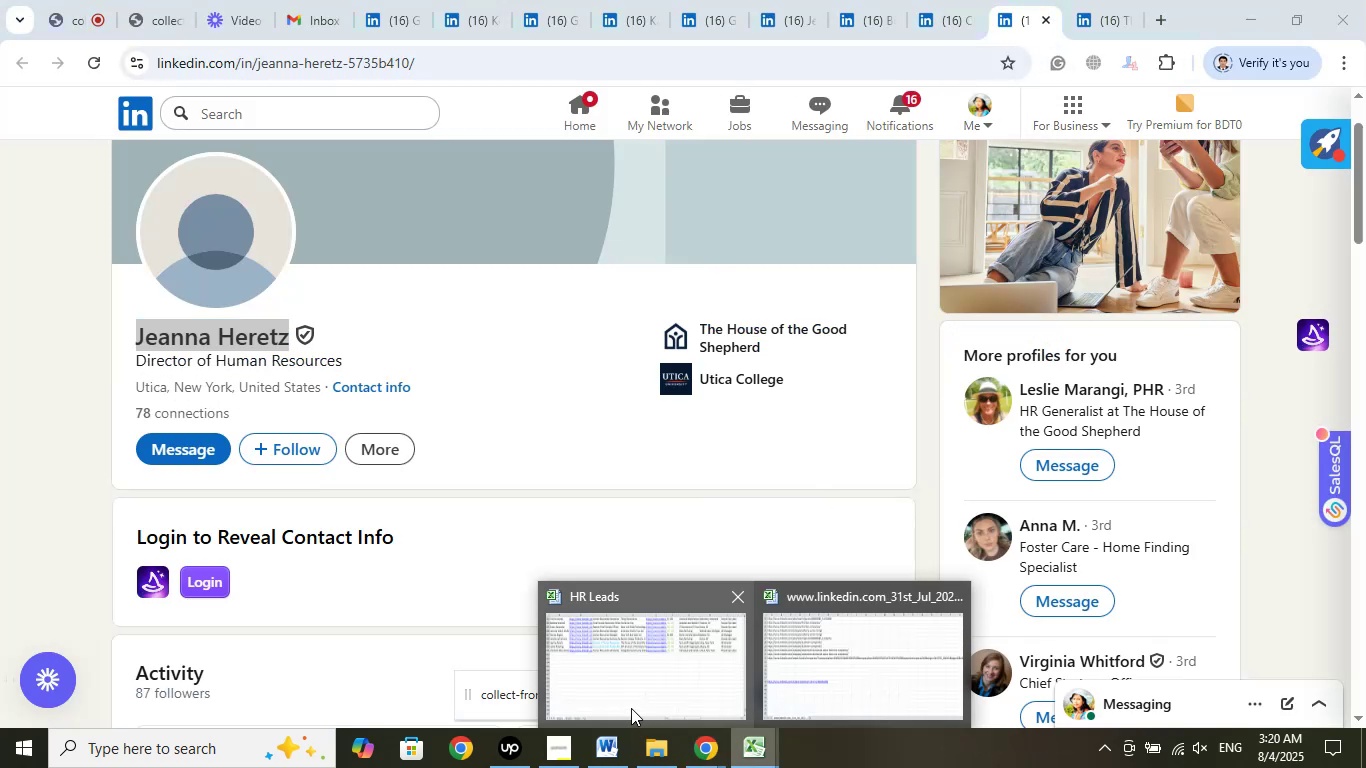 
left_click([631, 708])
 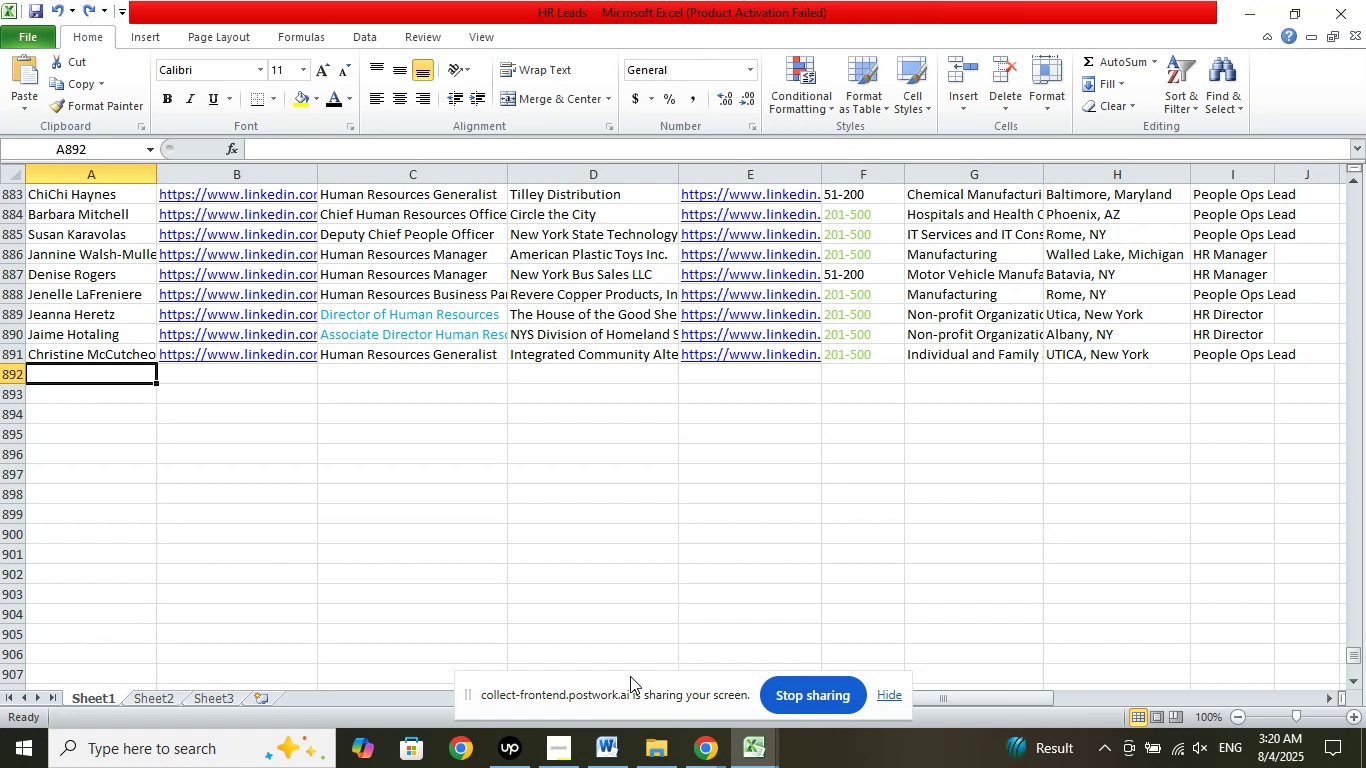 
left_click([712, 741])
 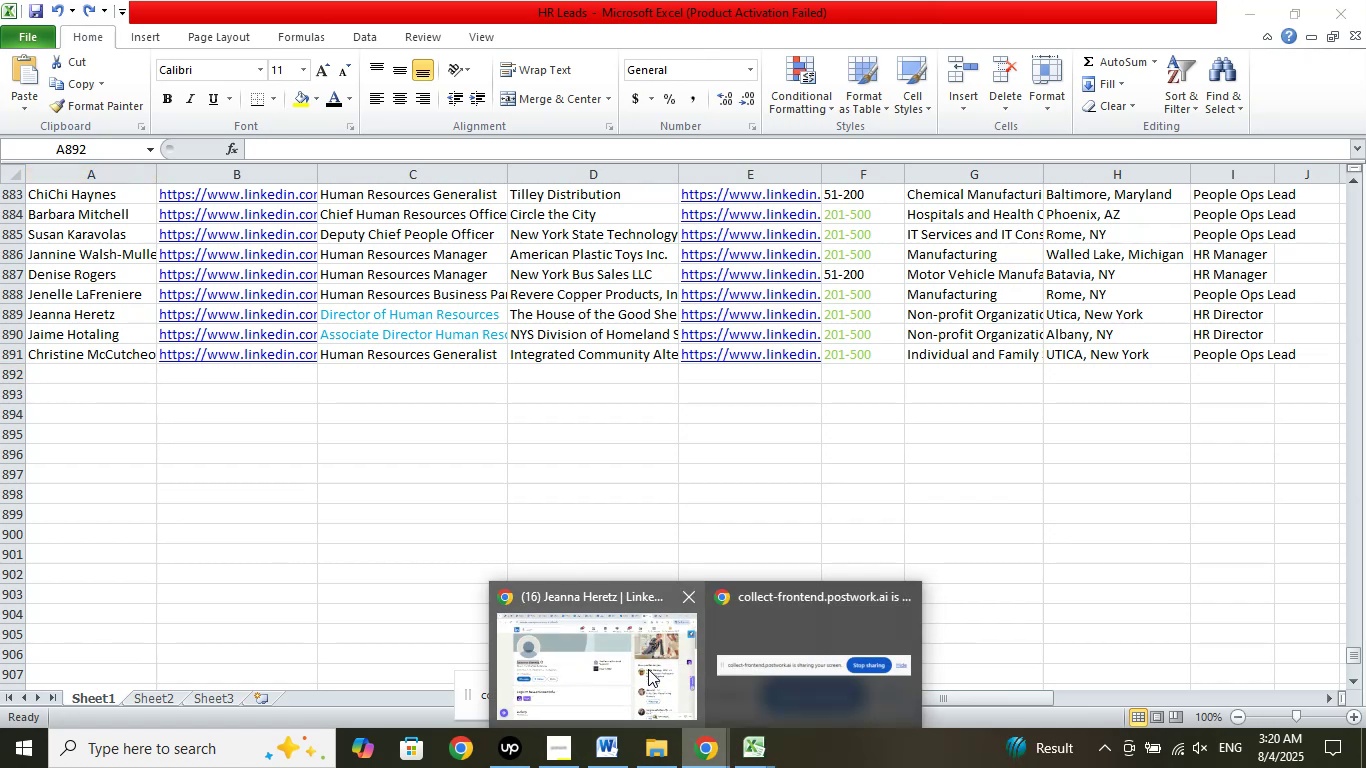 
left_click([646, 667])
 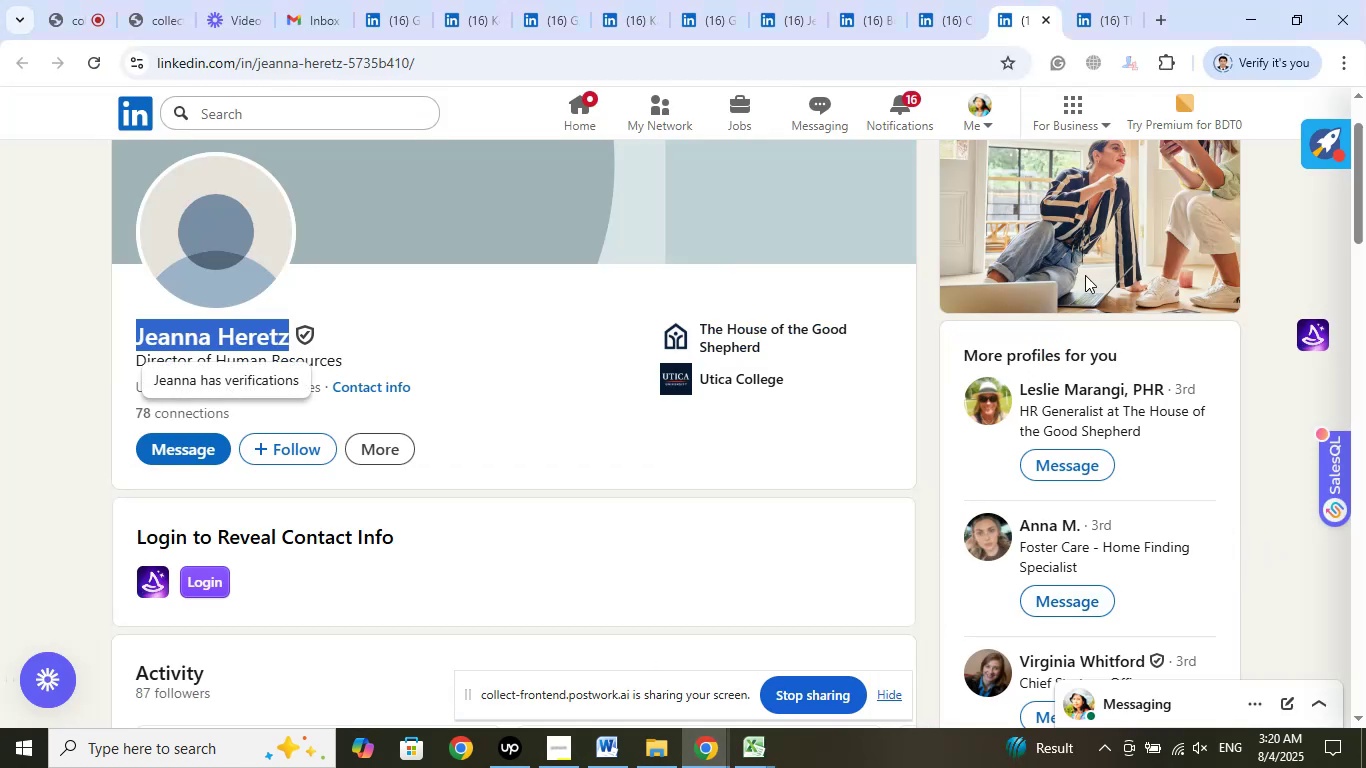 
left_click([1092, 17])
 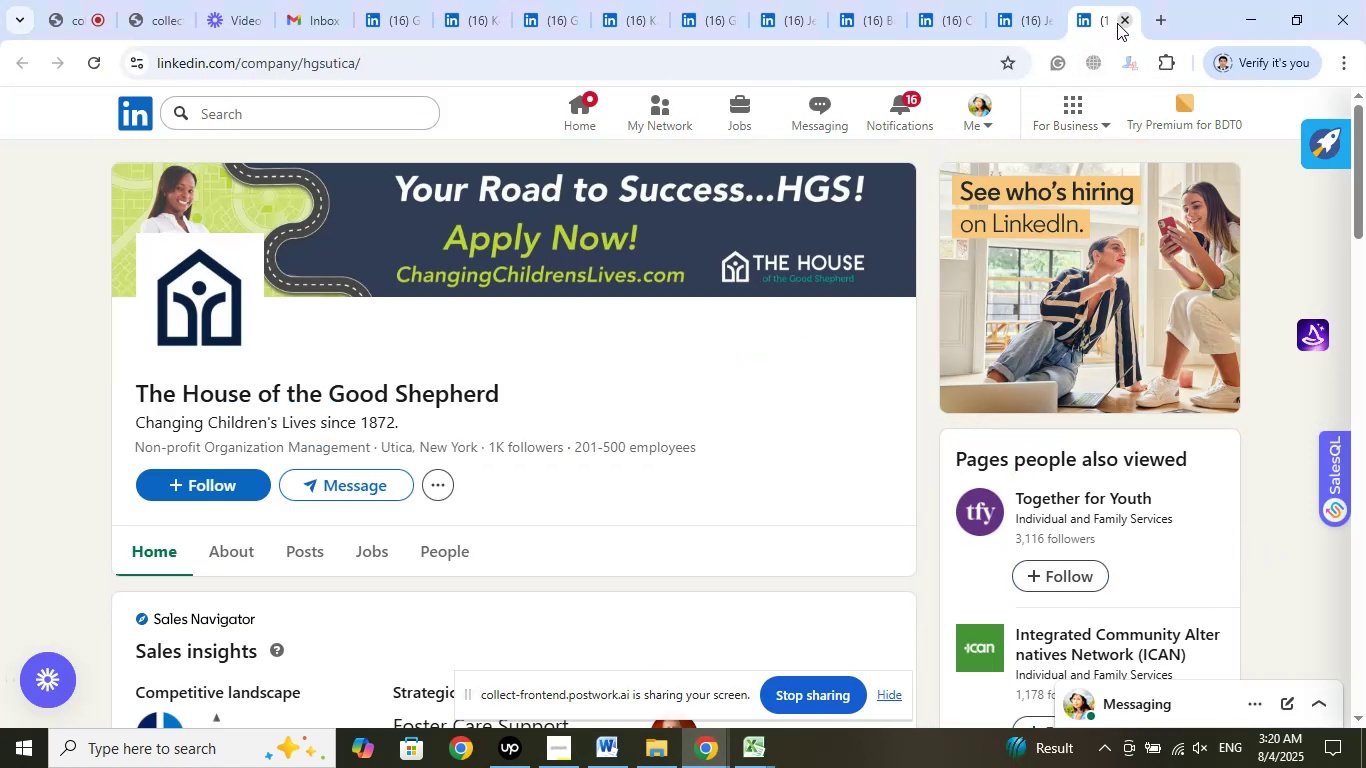 
left_click([1119, 21])
 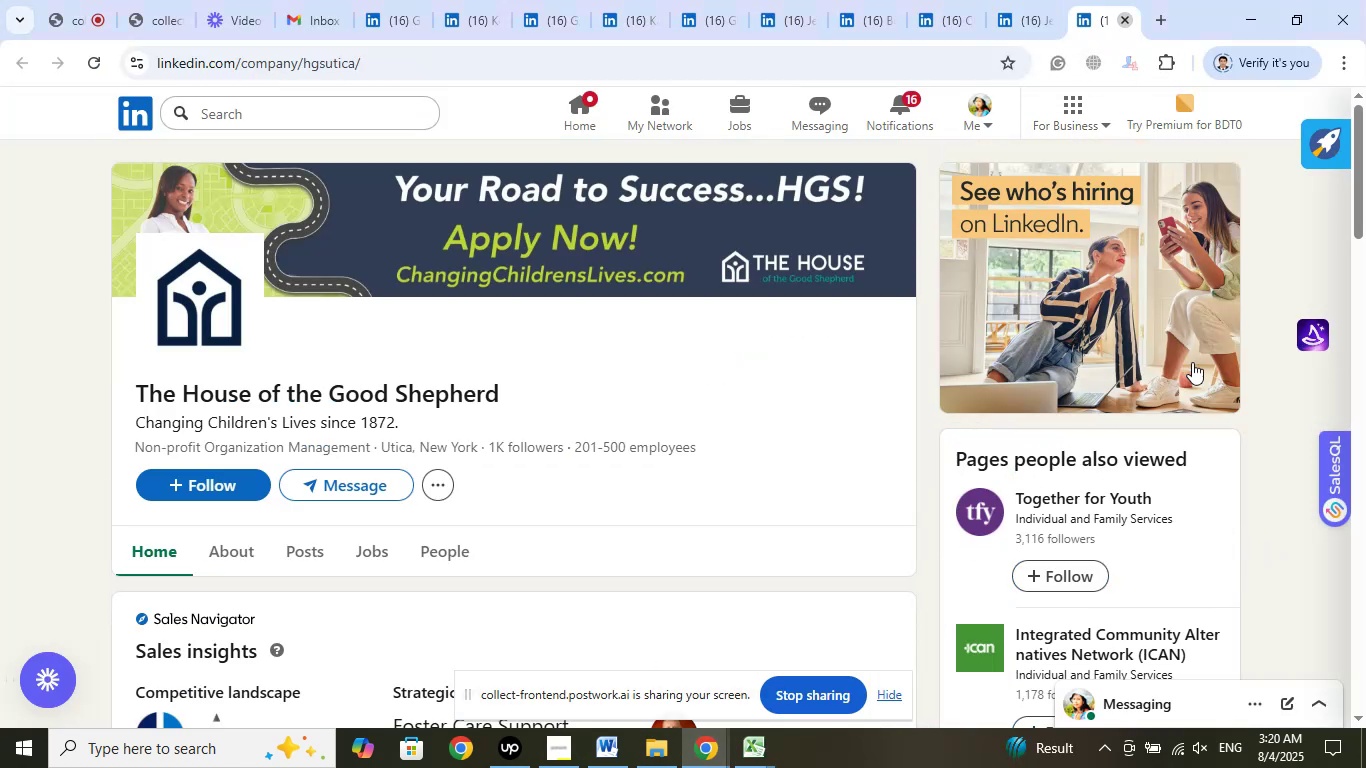 
mouse_move([1180, 445])
 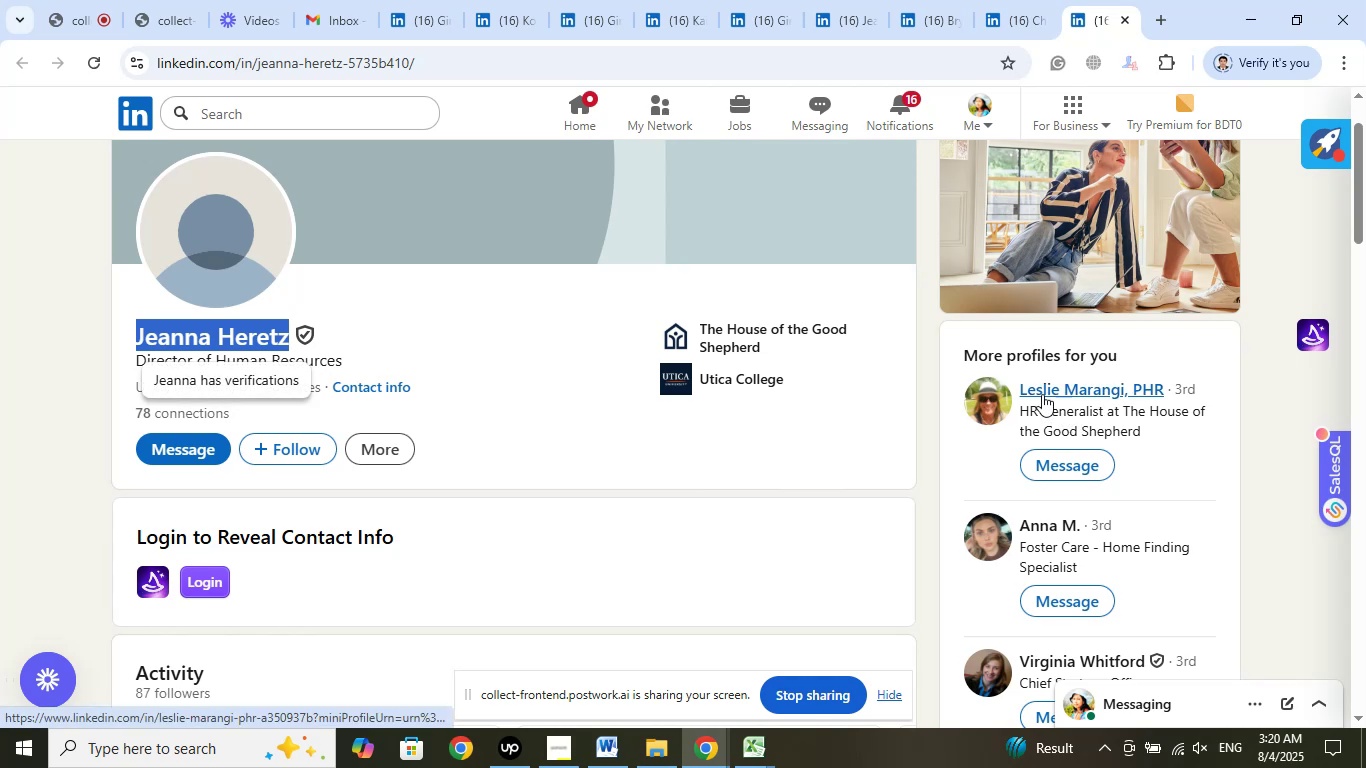 
right_click([1038, 392])
 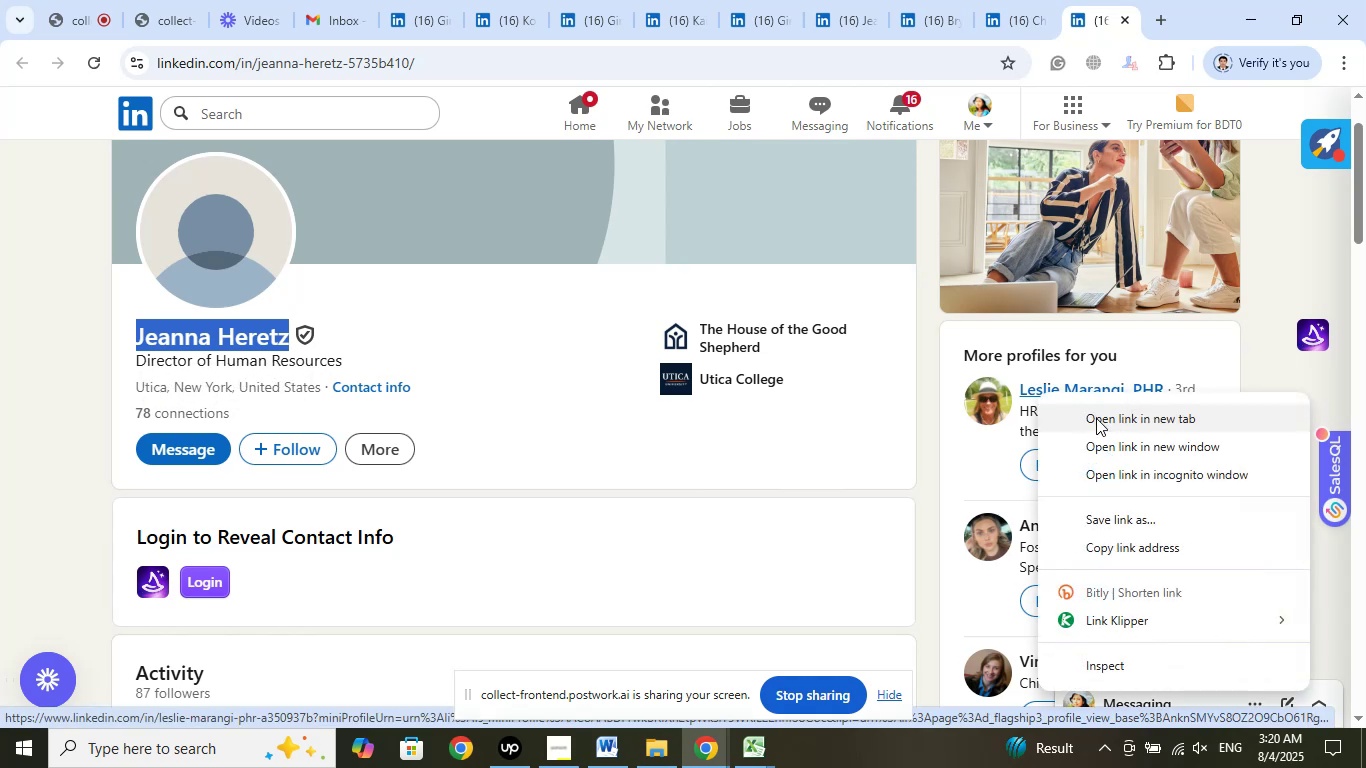 
left_click([1096, 418])
 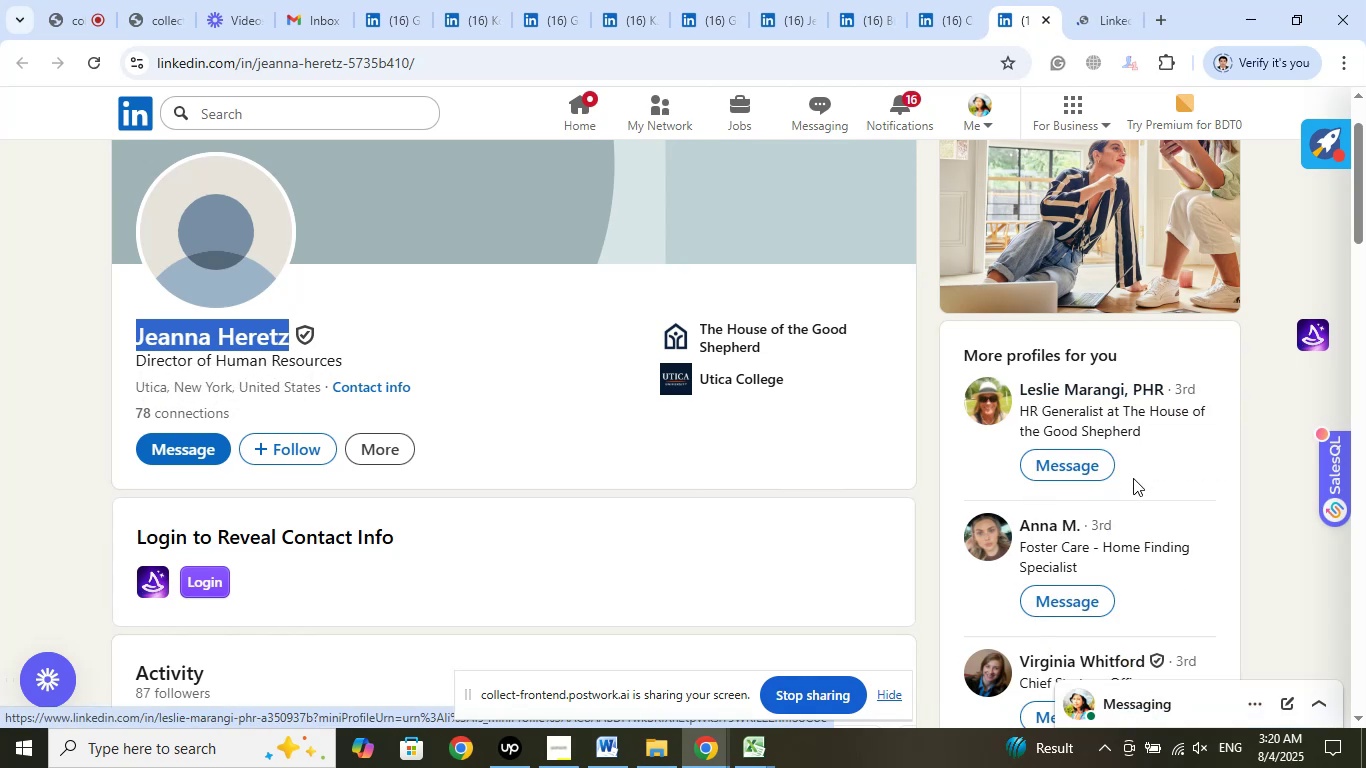 
scroll: coordinate [1202, 456], scroll_direction: down, amount: 5.0
 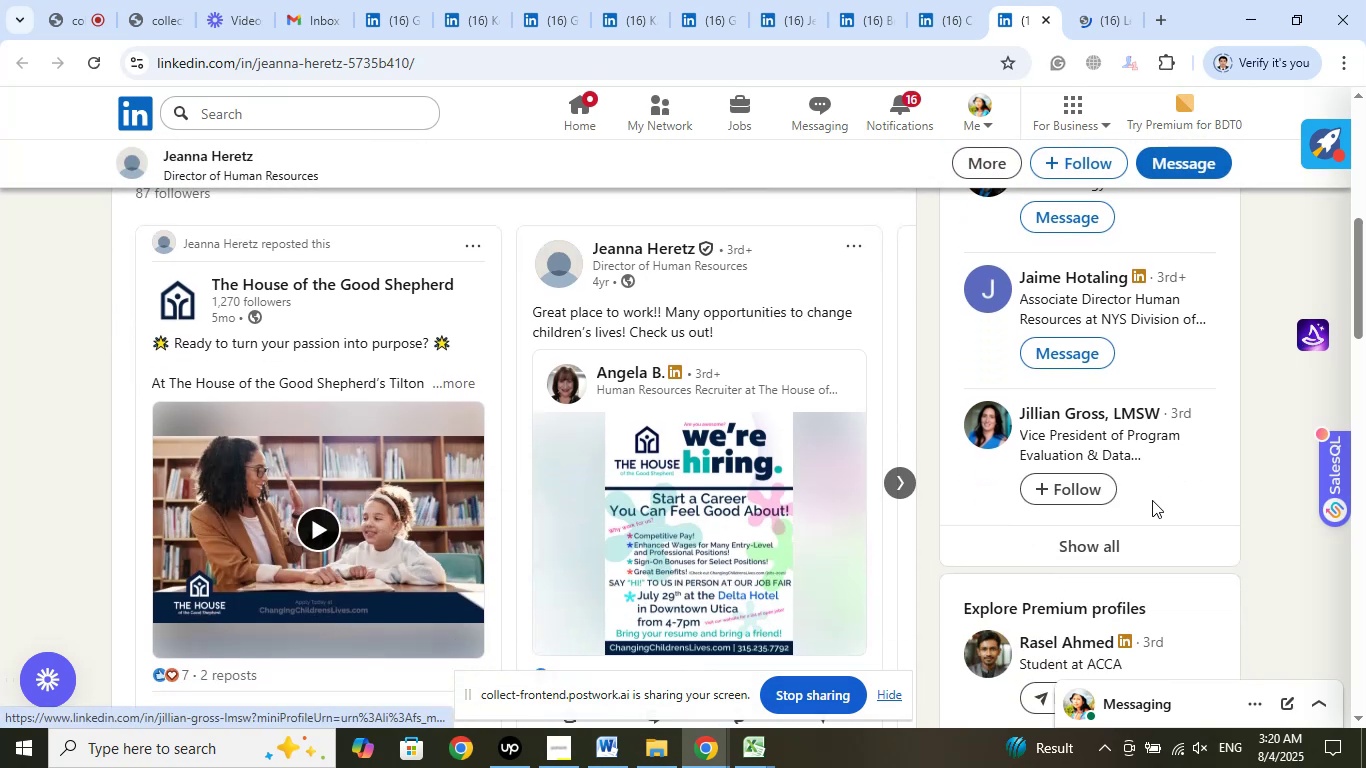 
left_click([1080, 543])
 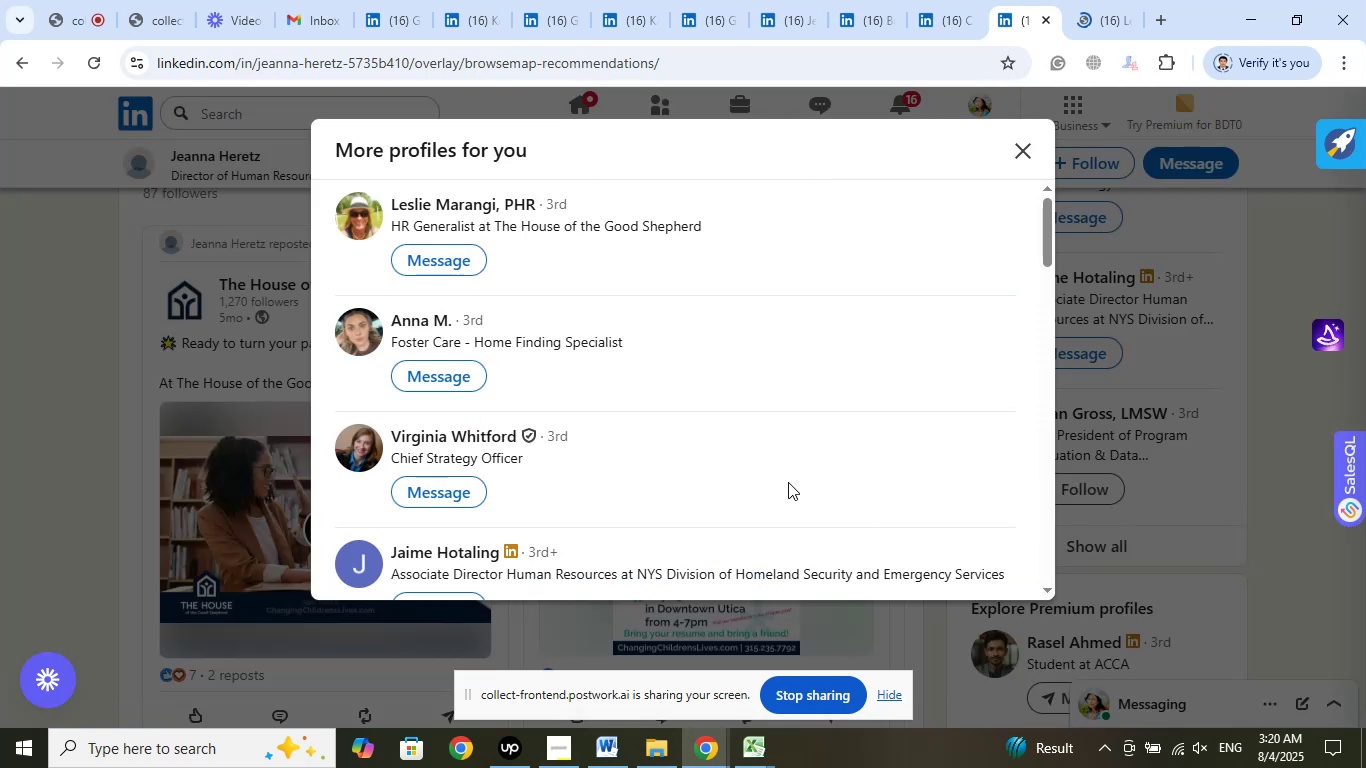 
wait(6.04)
 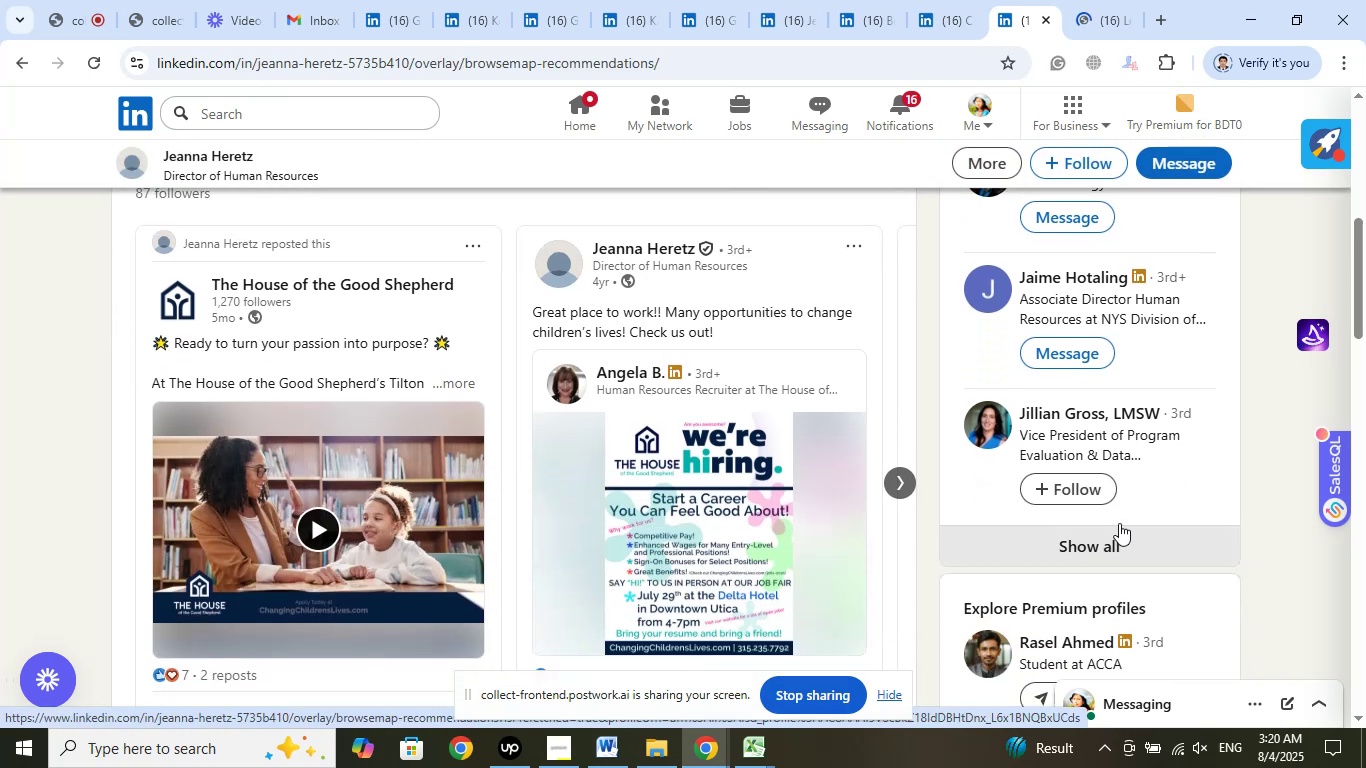 
left_click([1104, 7])
 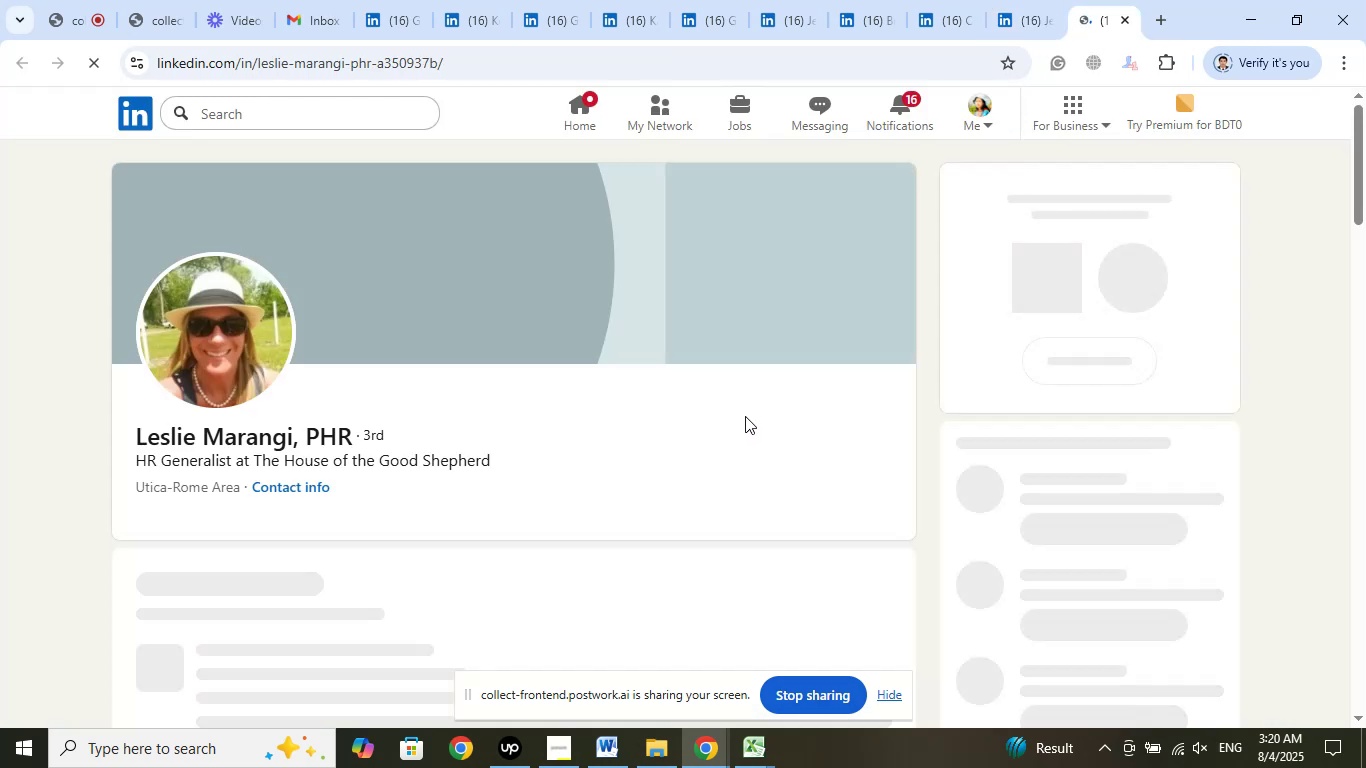 
mouse_move([716, 482])
 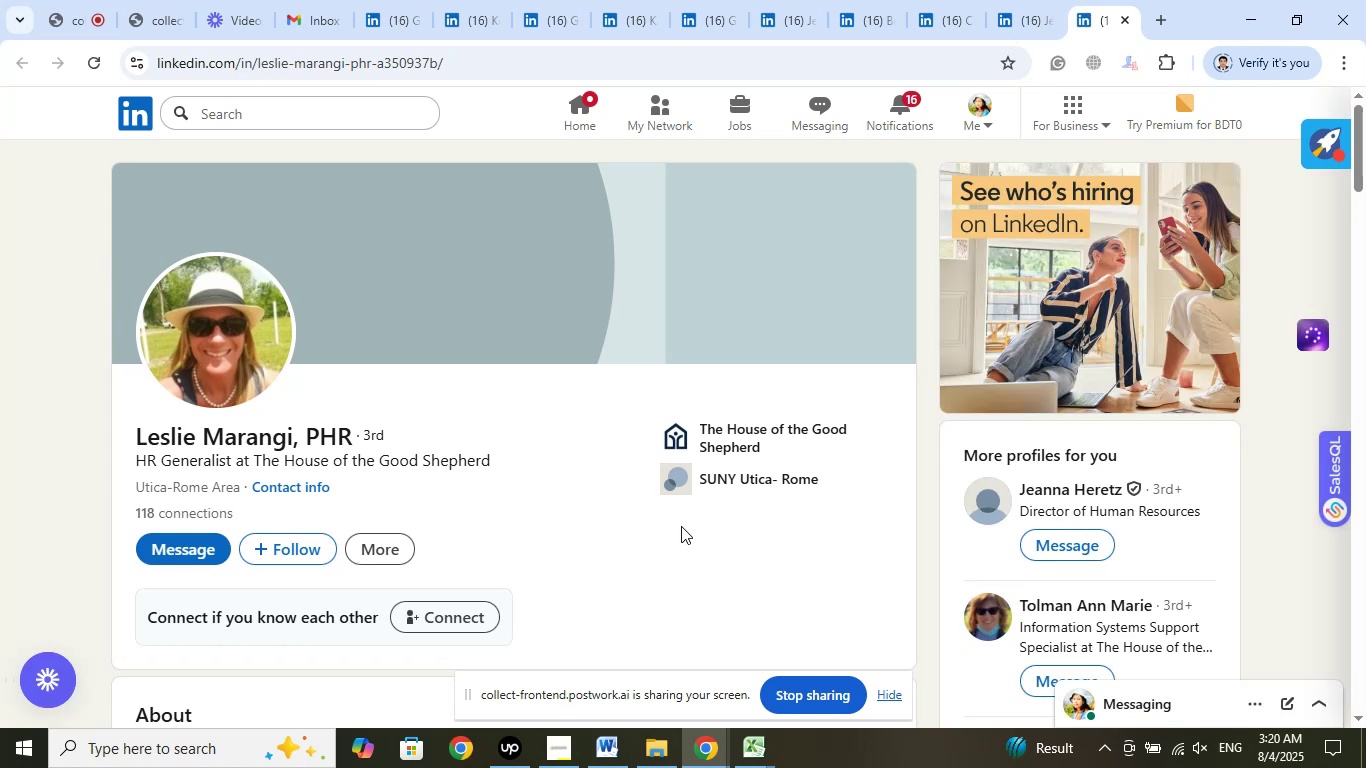 
wait(13.68)
 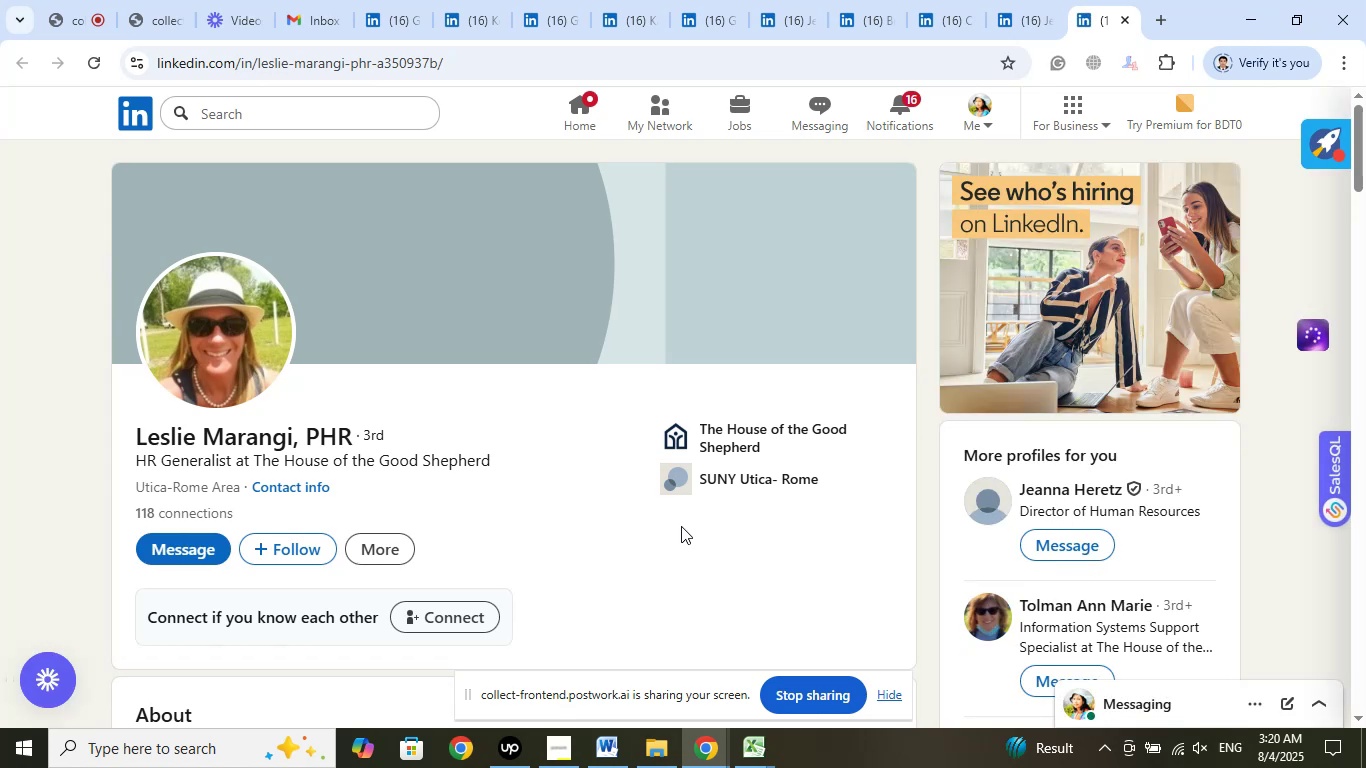 
scroll: coordinate [620, 639], scroll_direction: down, amount: 14.0
 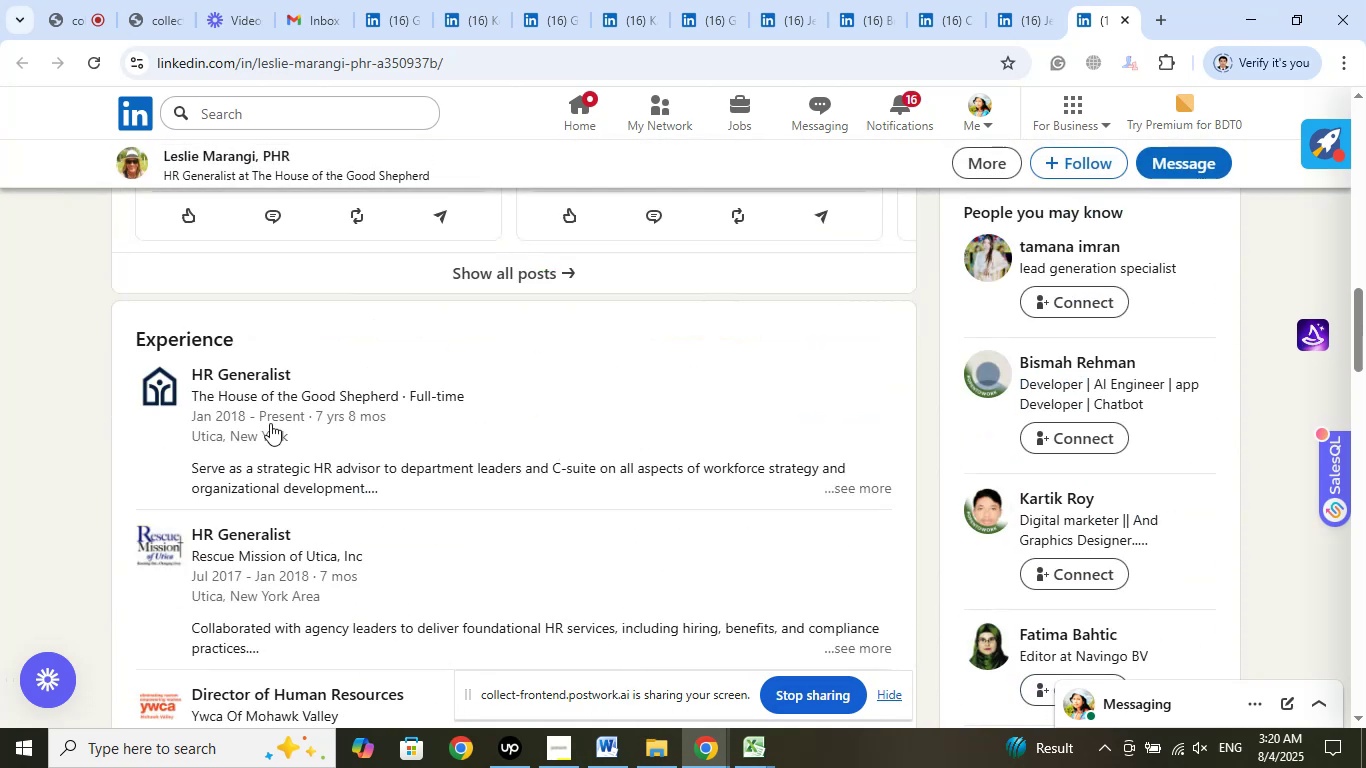 
right_click([257, 385])
 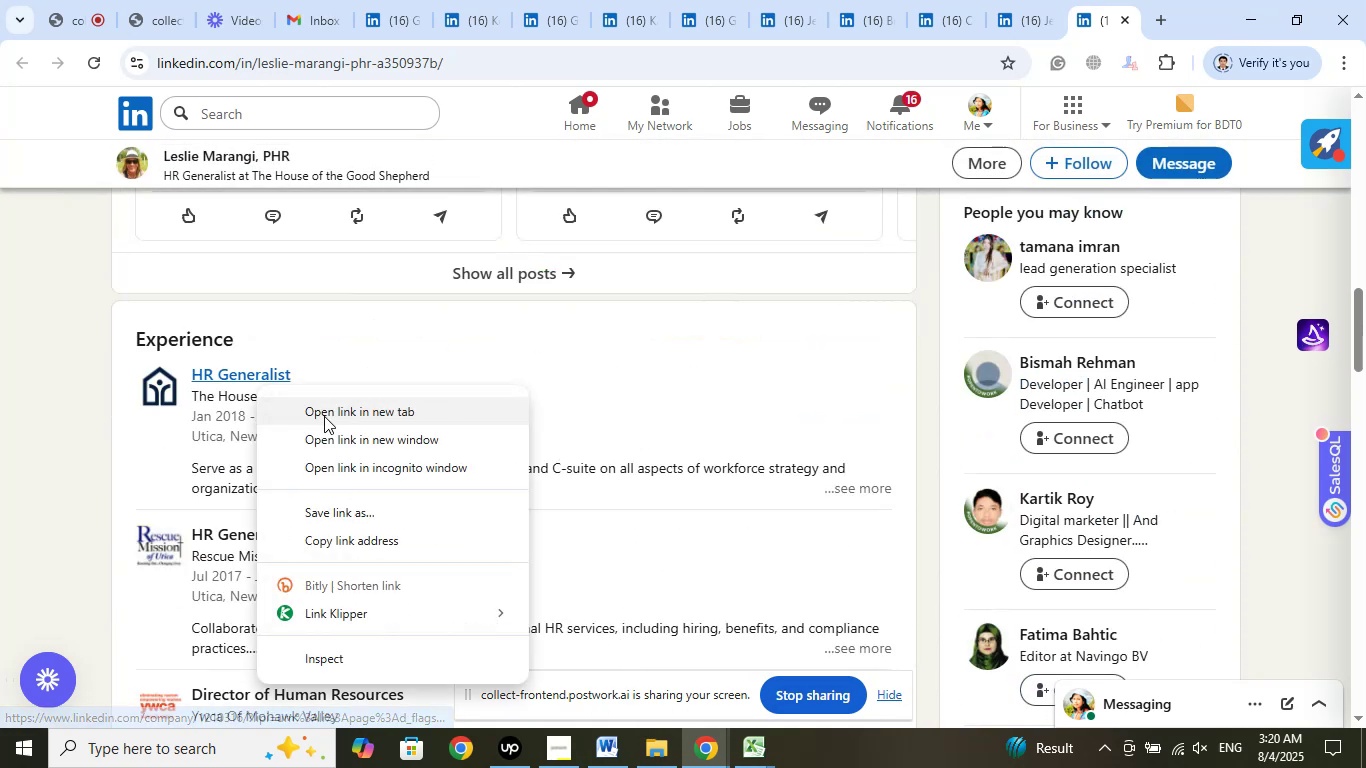 
left_click([325, 417])
 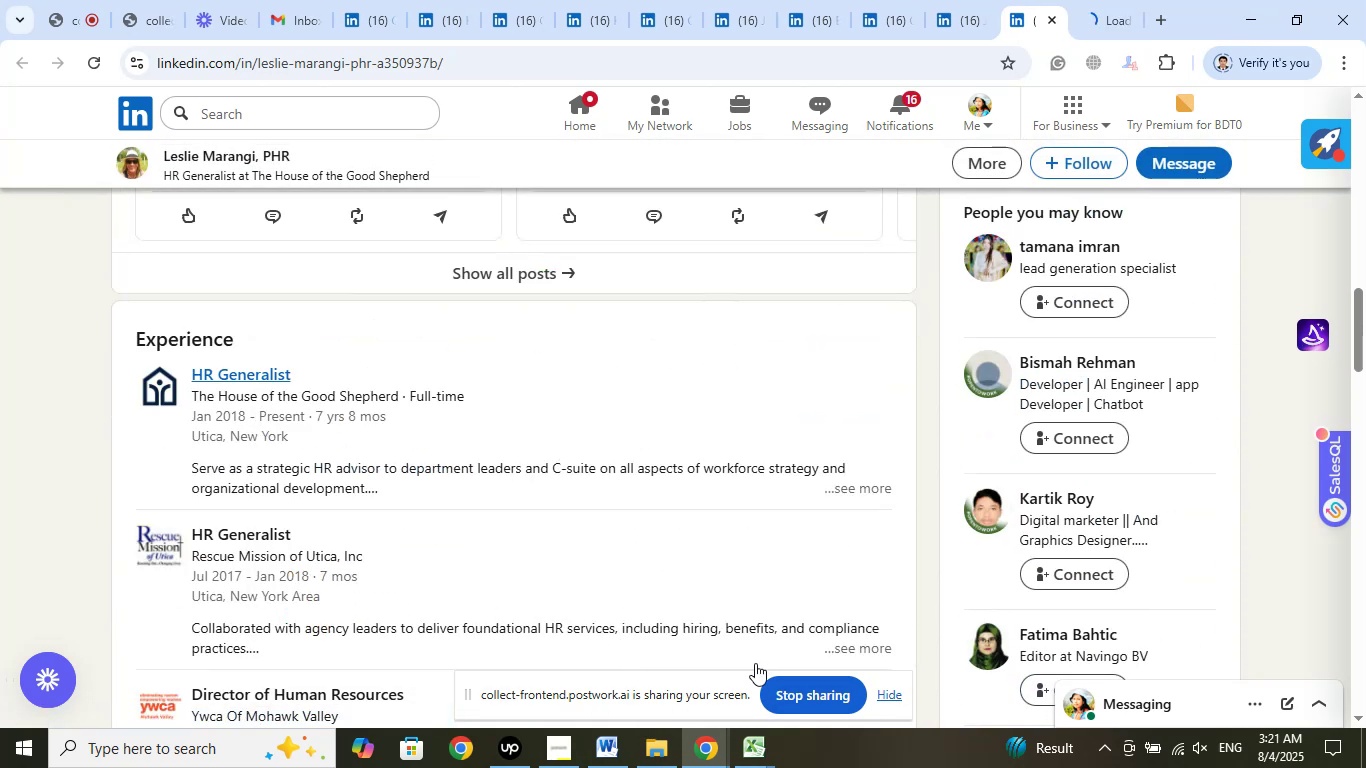 
left_click([754, 749])
 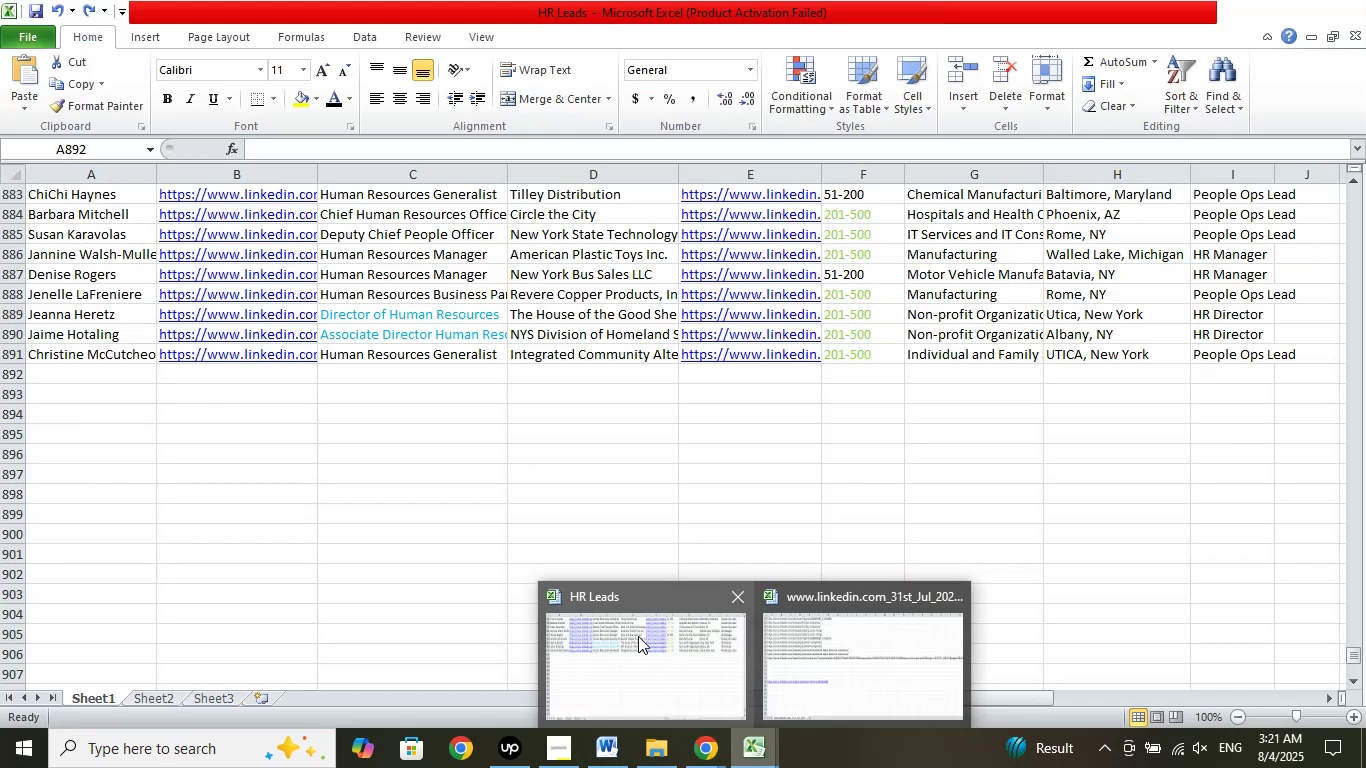 
left_click([638, 636])
 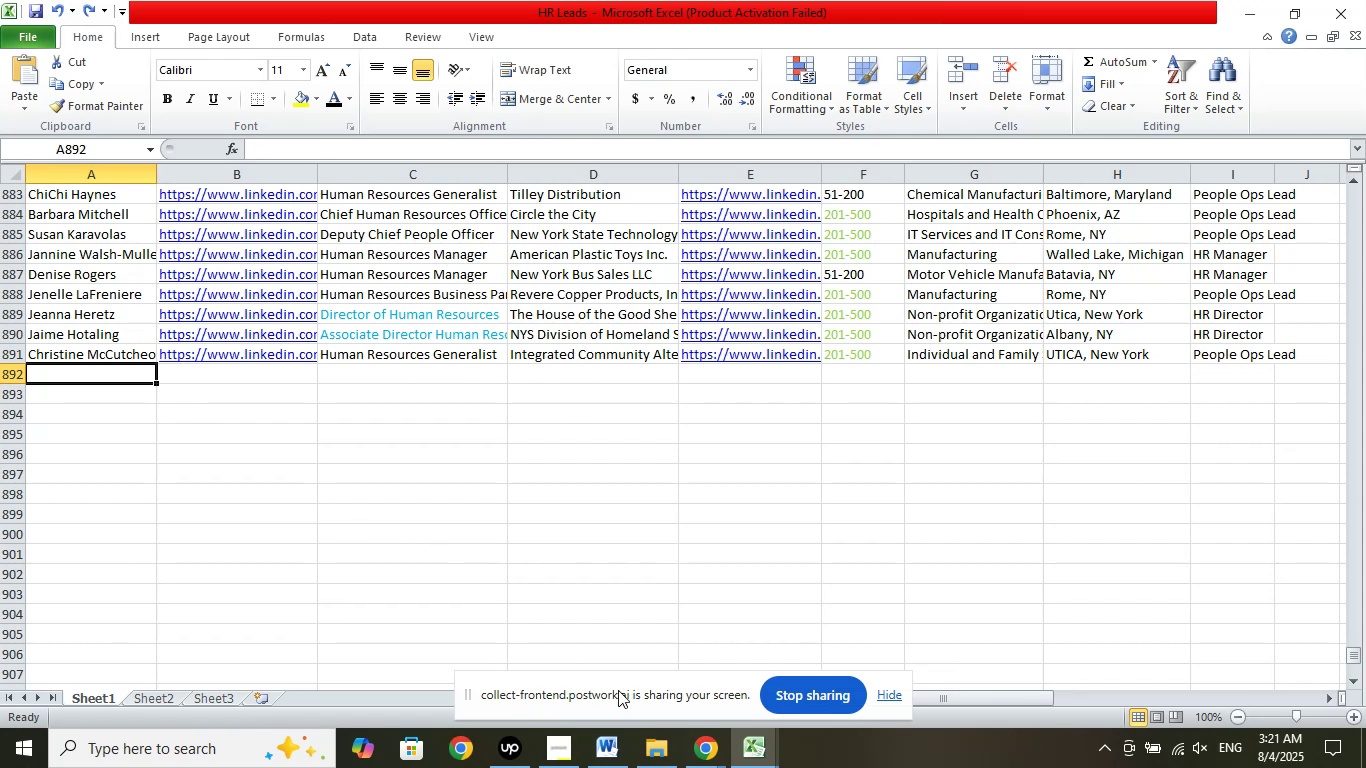 
wait(5.18)
 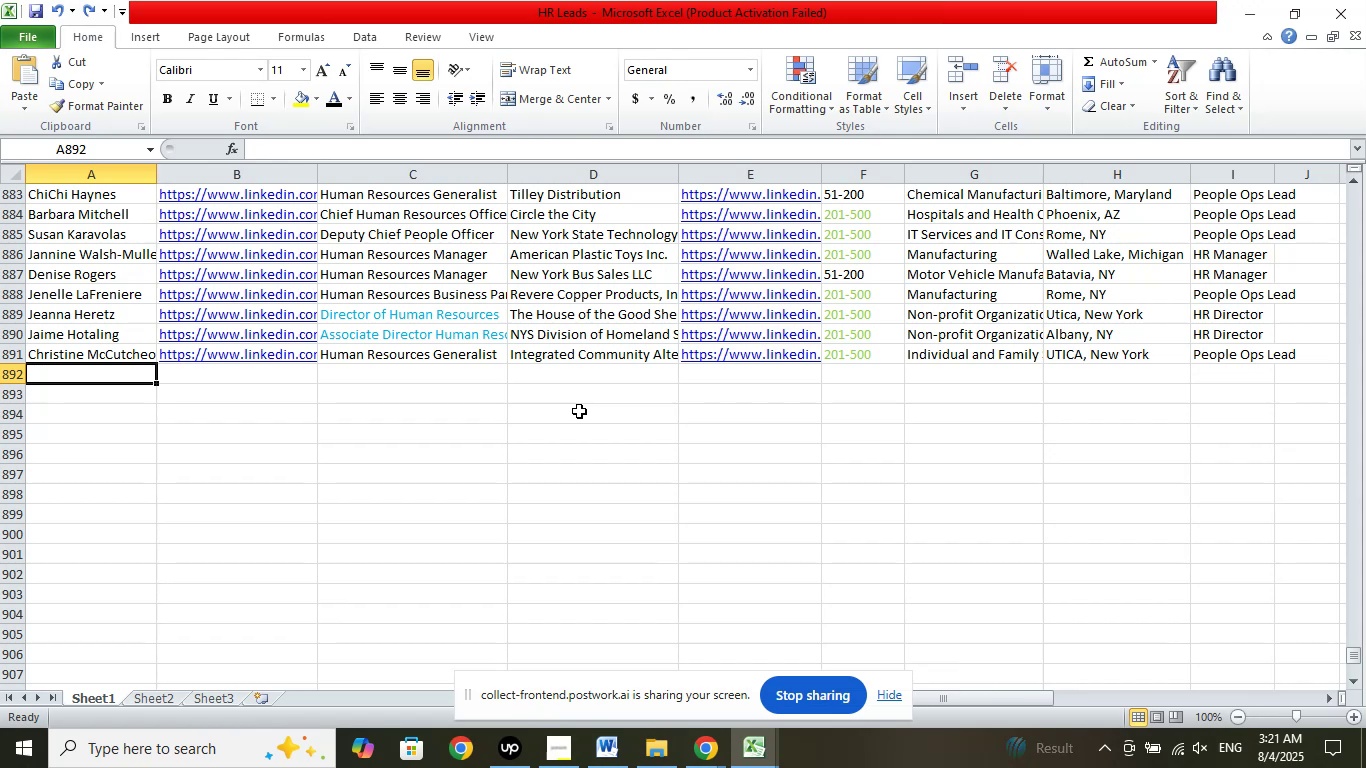 
double_click([615, 677])
 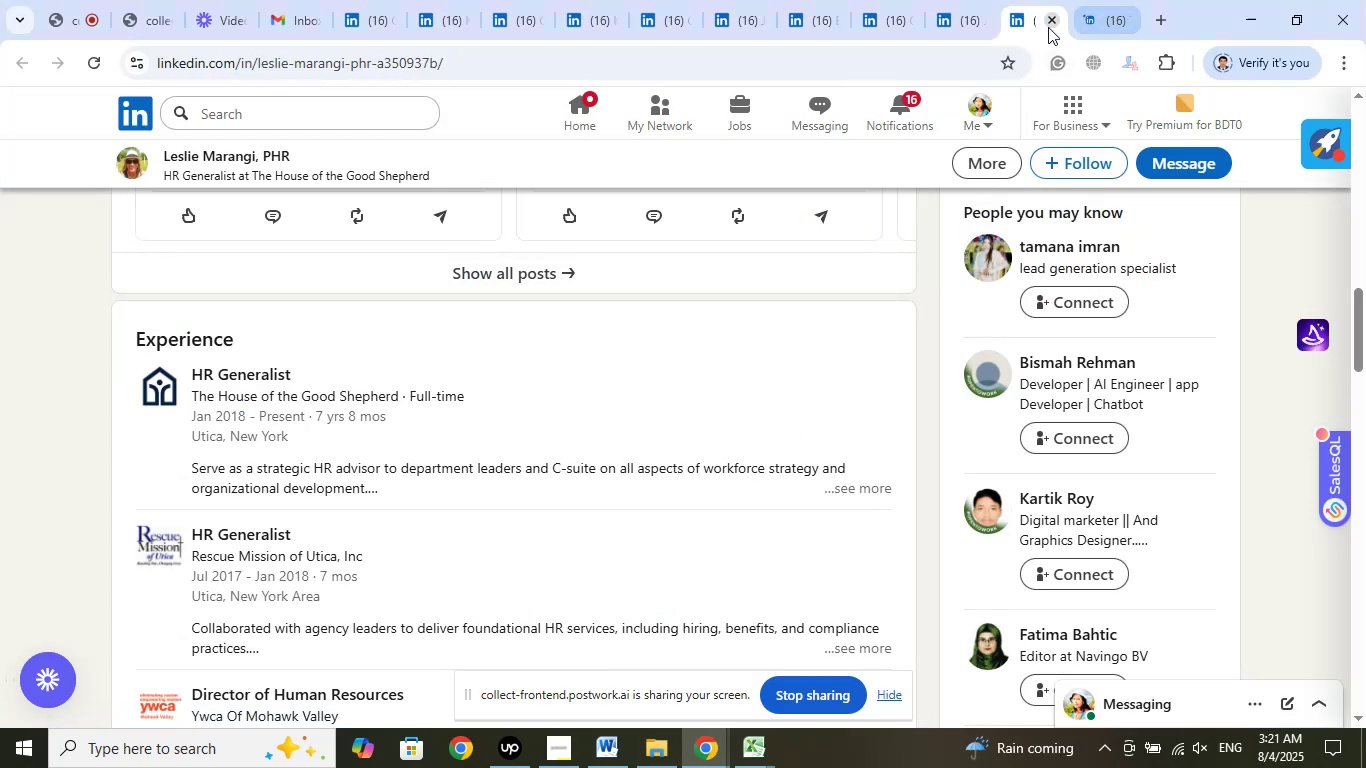 
scroll: coordinate [775, 403], scroll_direction: up, amount: 11.0
 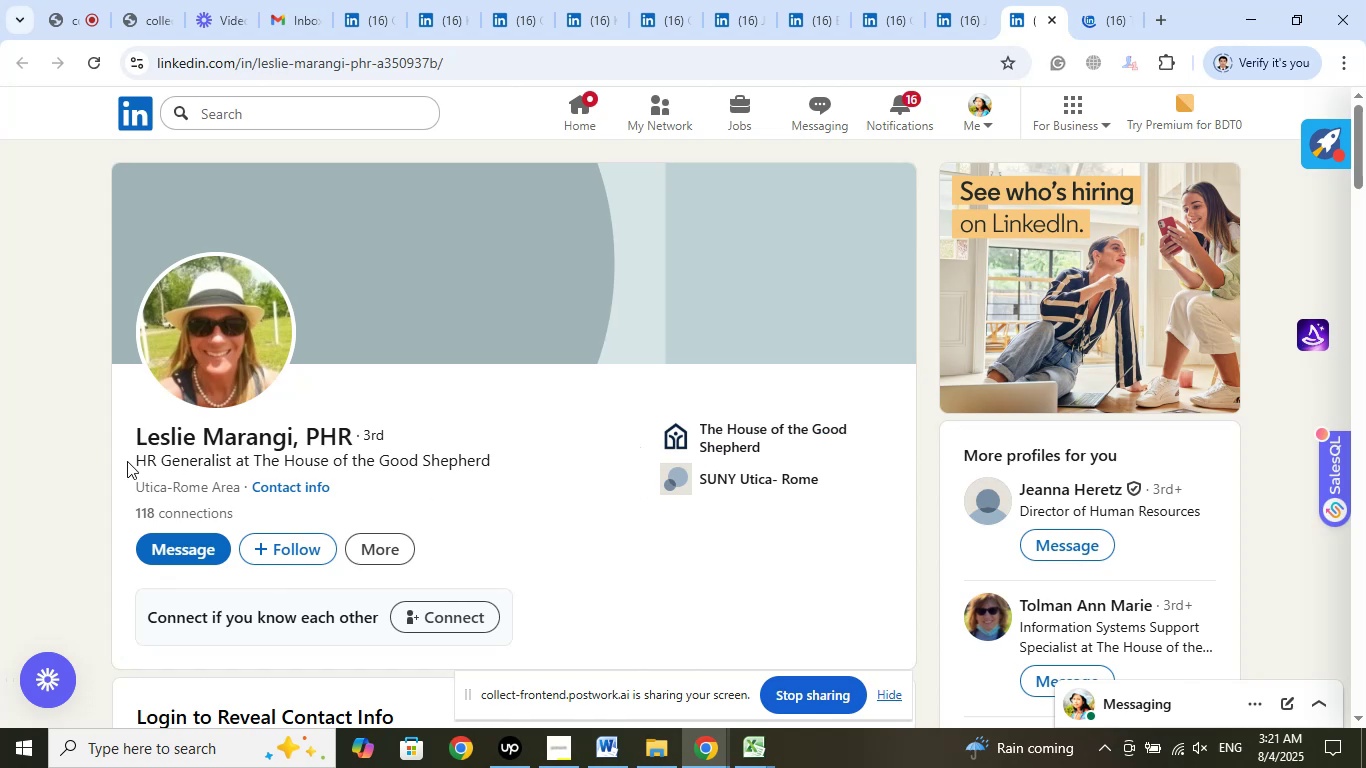 
left_click_drag(start_coordinate=[120, 437], to_coordinate=[292, 436])
 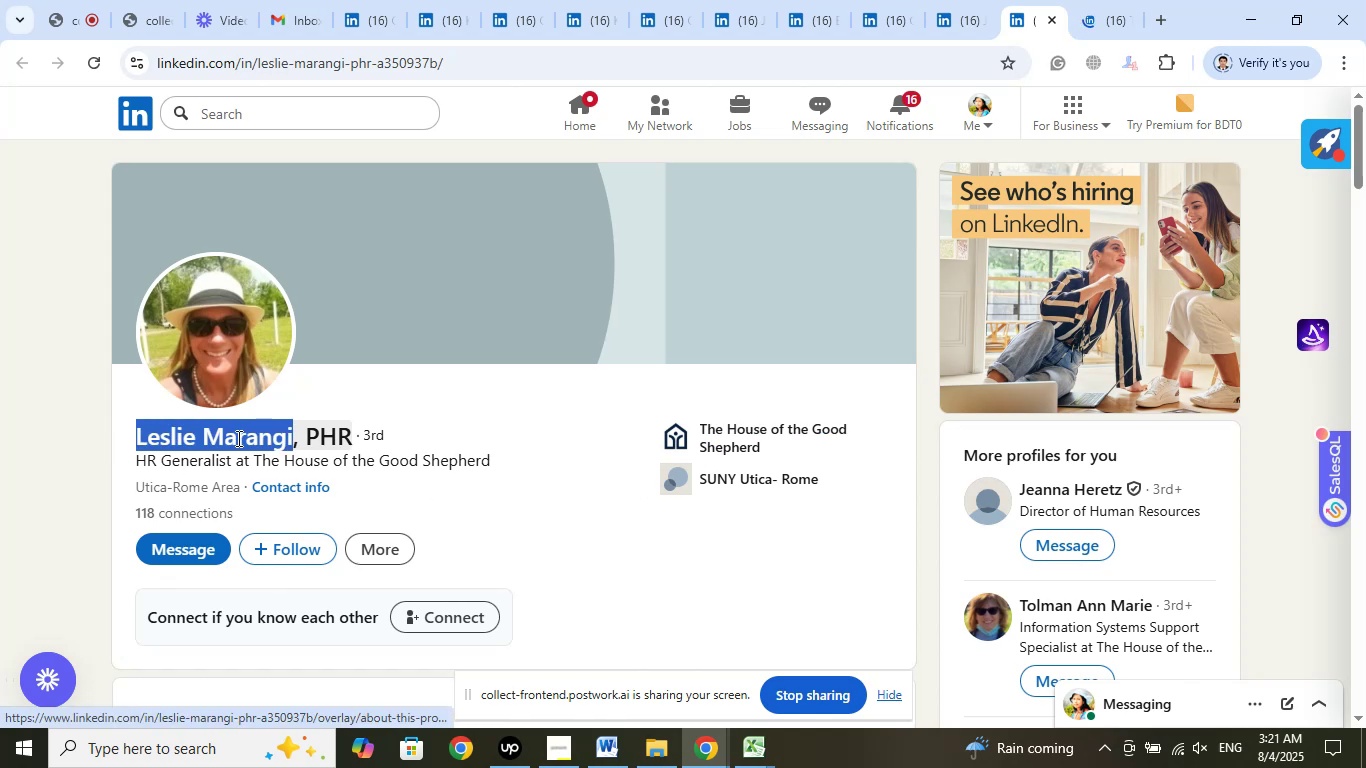 
right_click([237, 438])
 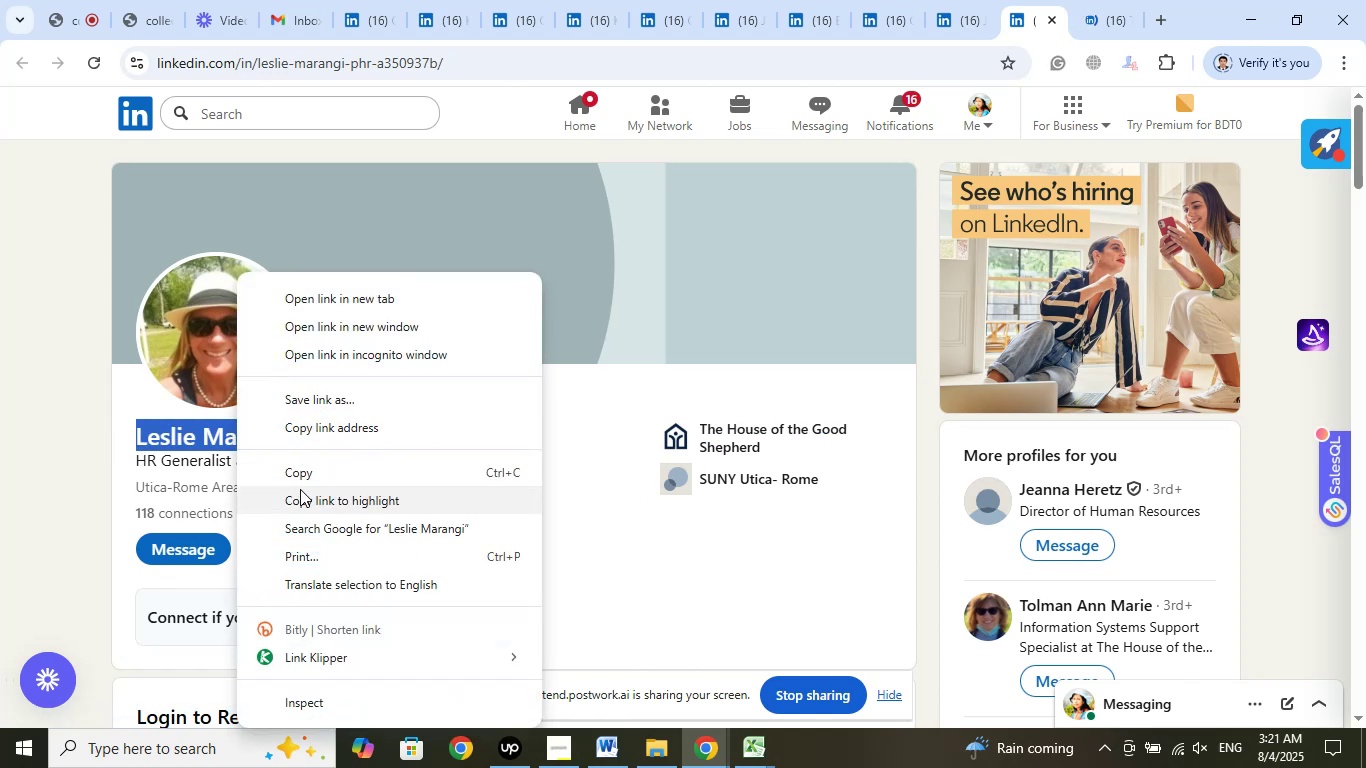 
left_click([304, 473])
 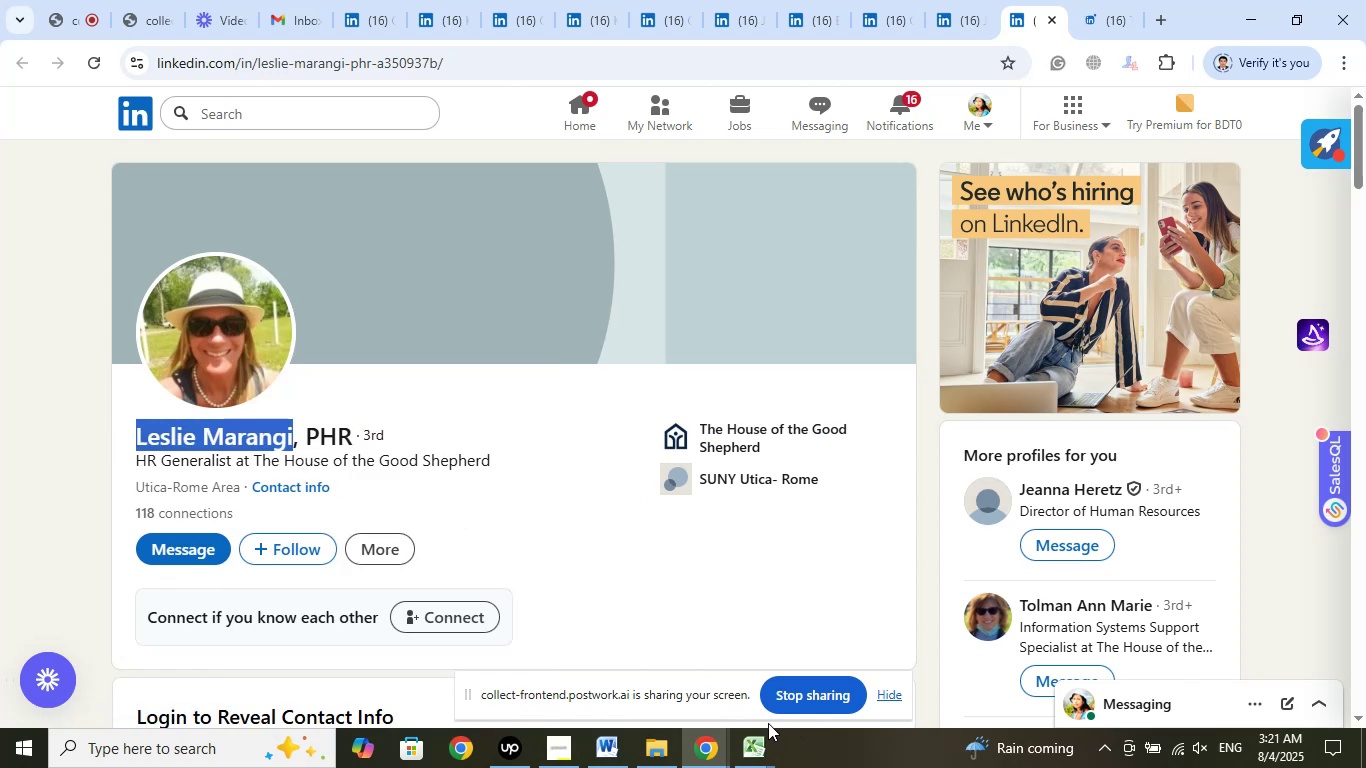 
left_click([746, 749])
 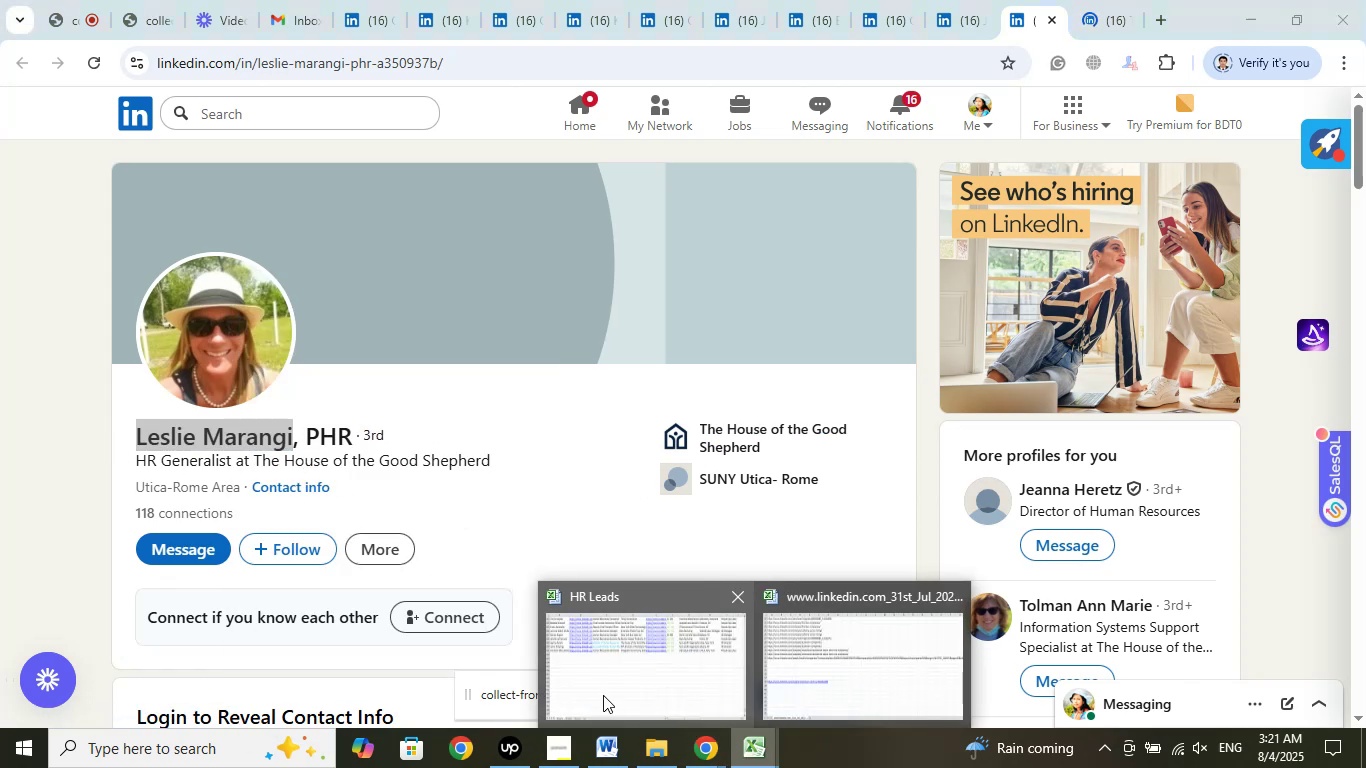 
left_click([603, 695])
 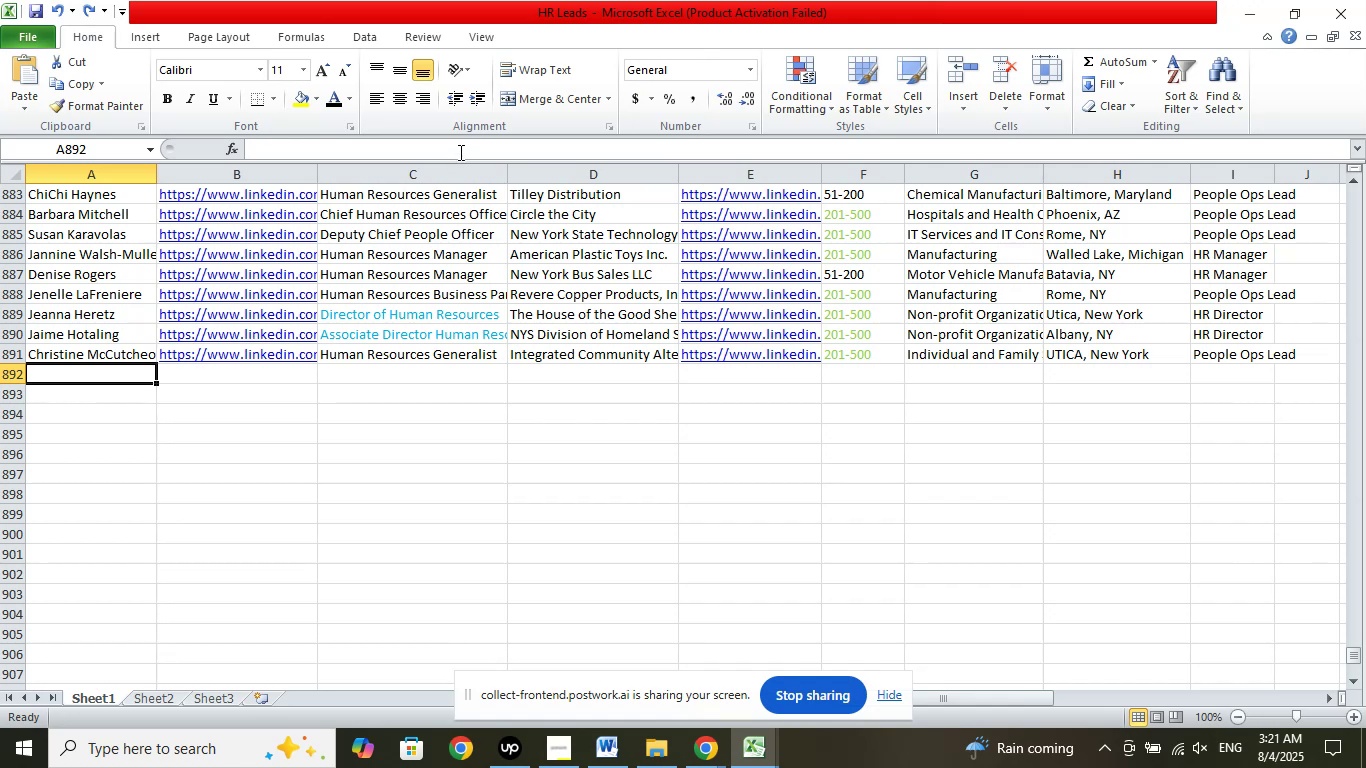 
left_click([460, 150])
 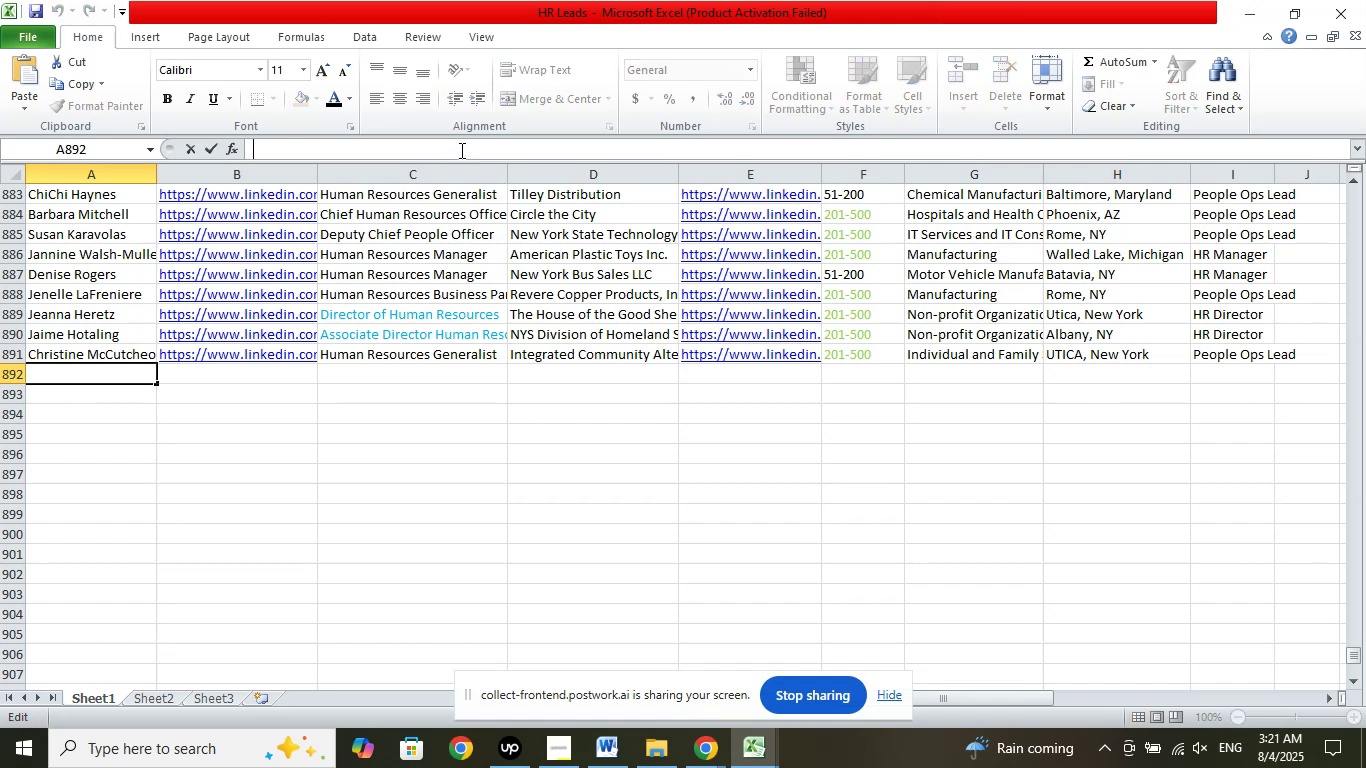 
right_click([460, 150])
 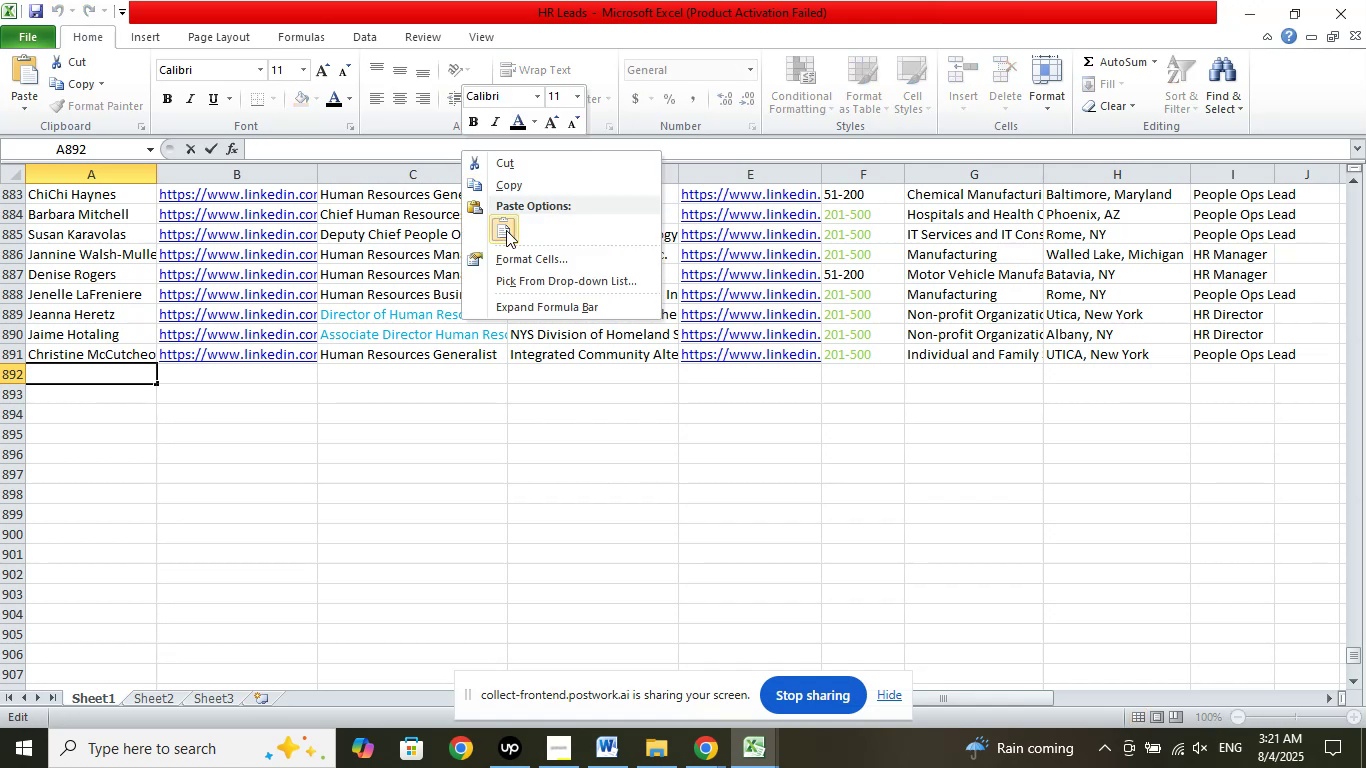 
left_click([506, 230])
 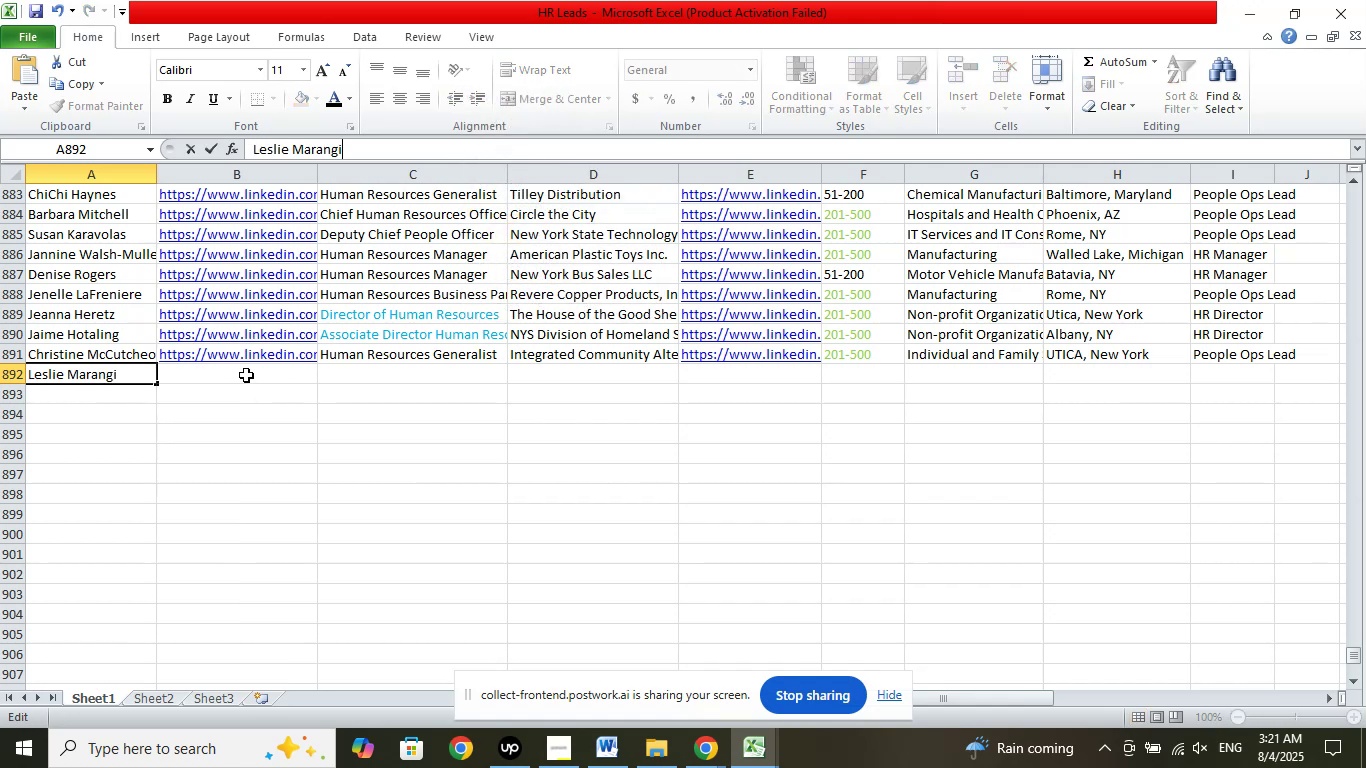 
left_click([247, 374])
 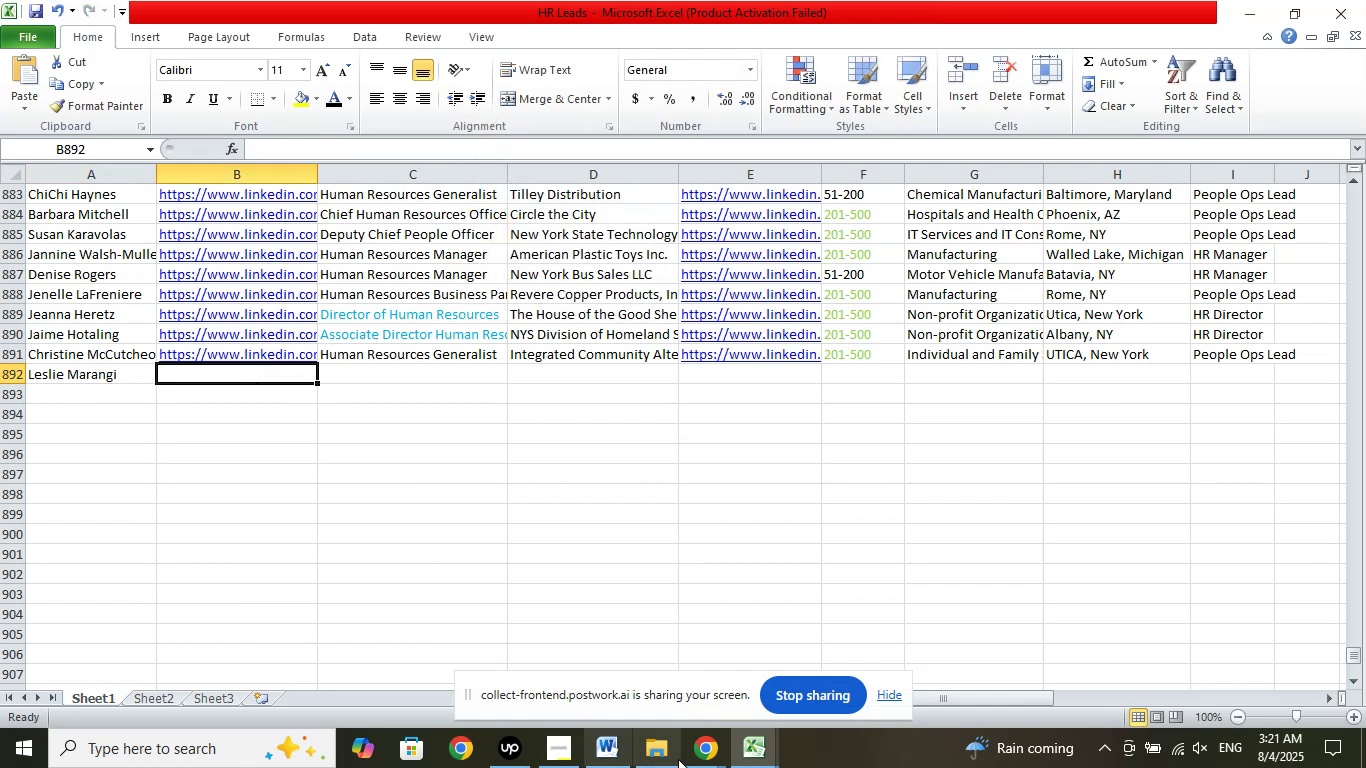 
left_click([696, 757])
 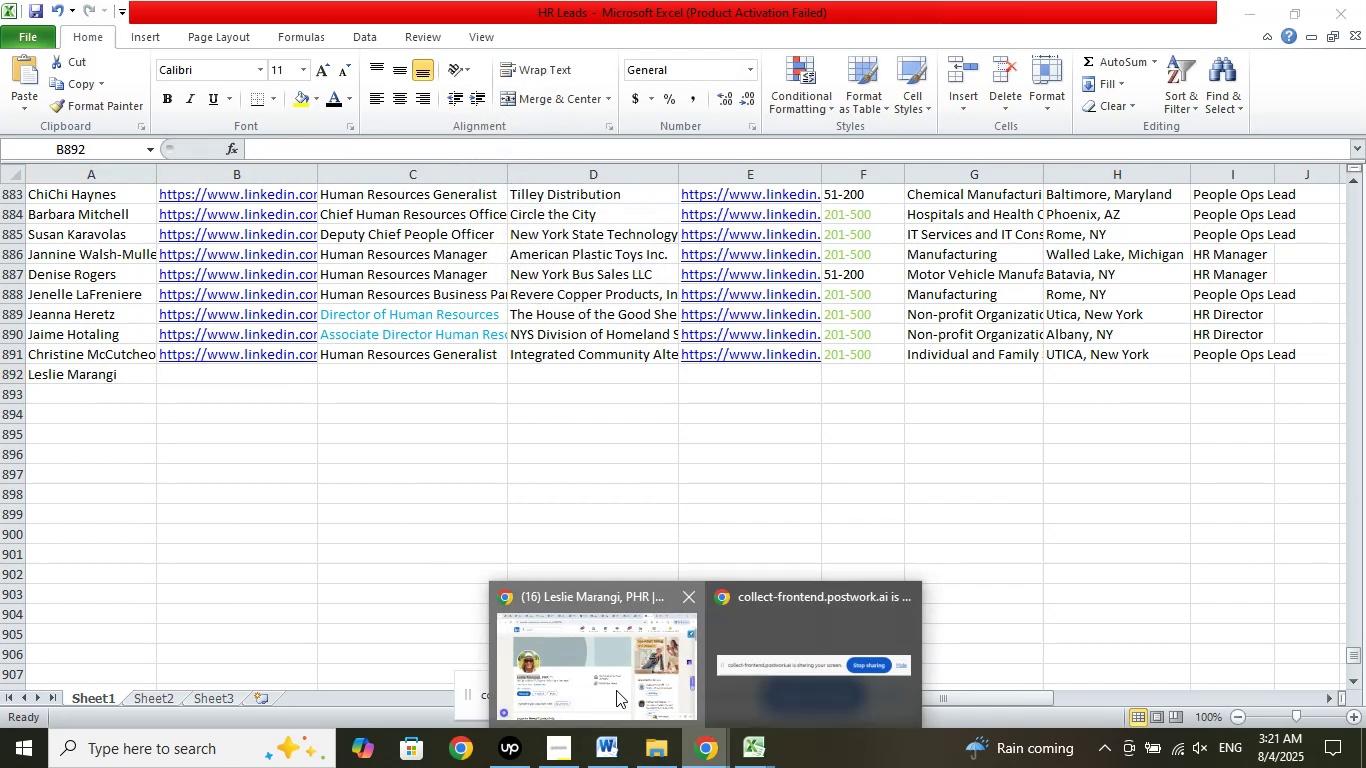 
double_click([616, 690])
 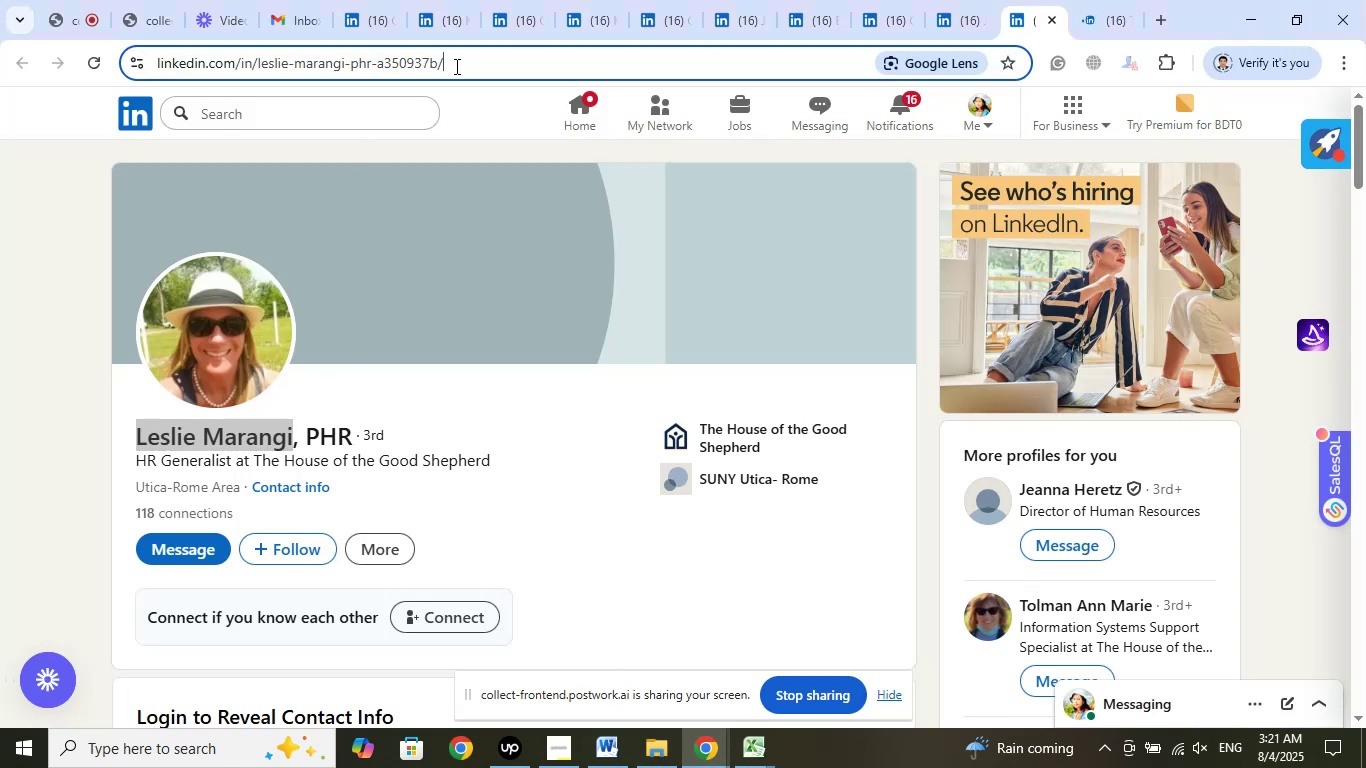 
right_click([391, 61])
 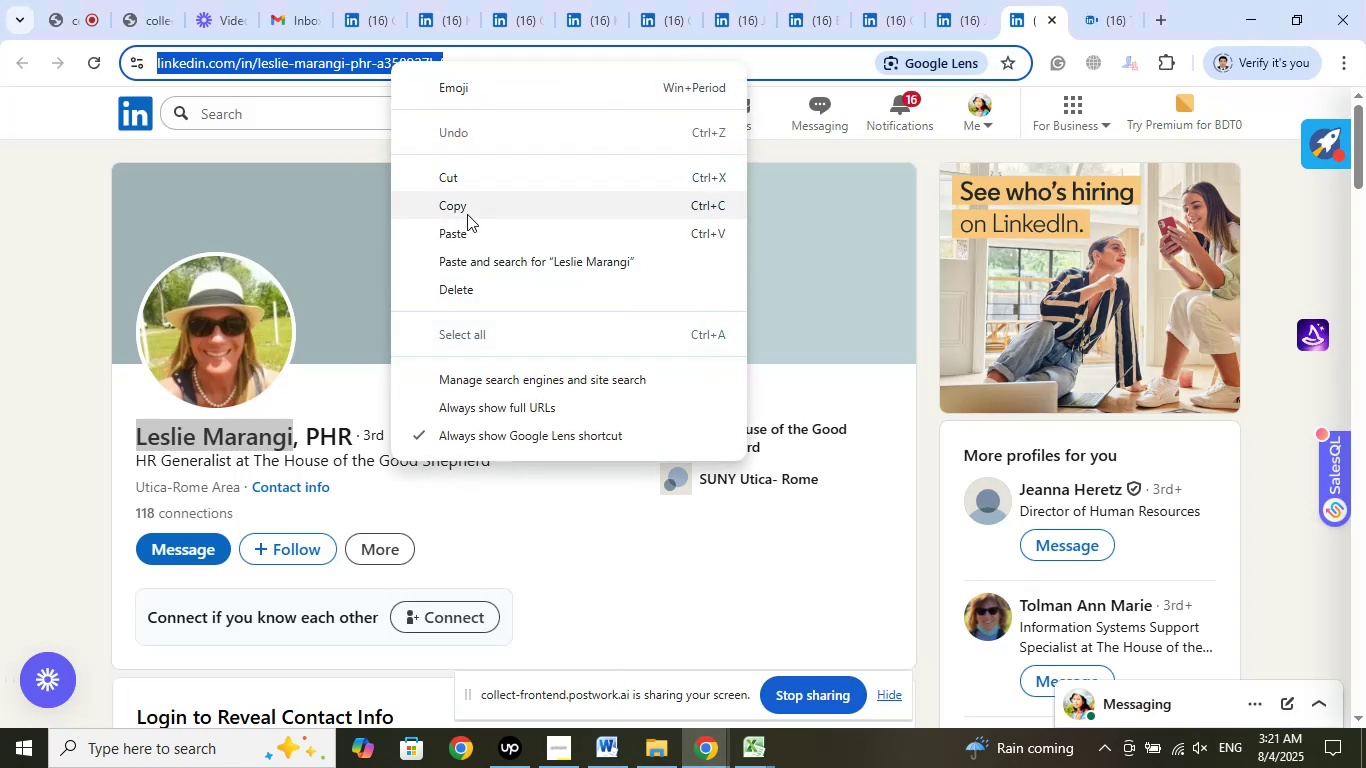 
left_click([467, 214])
 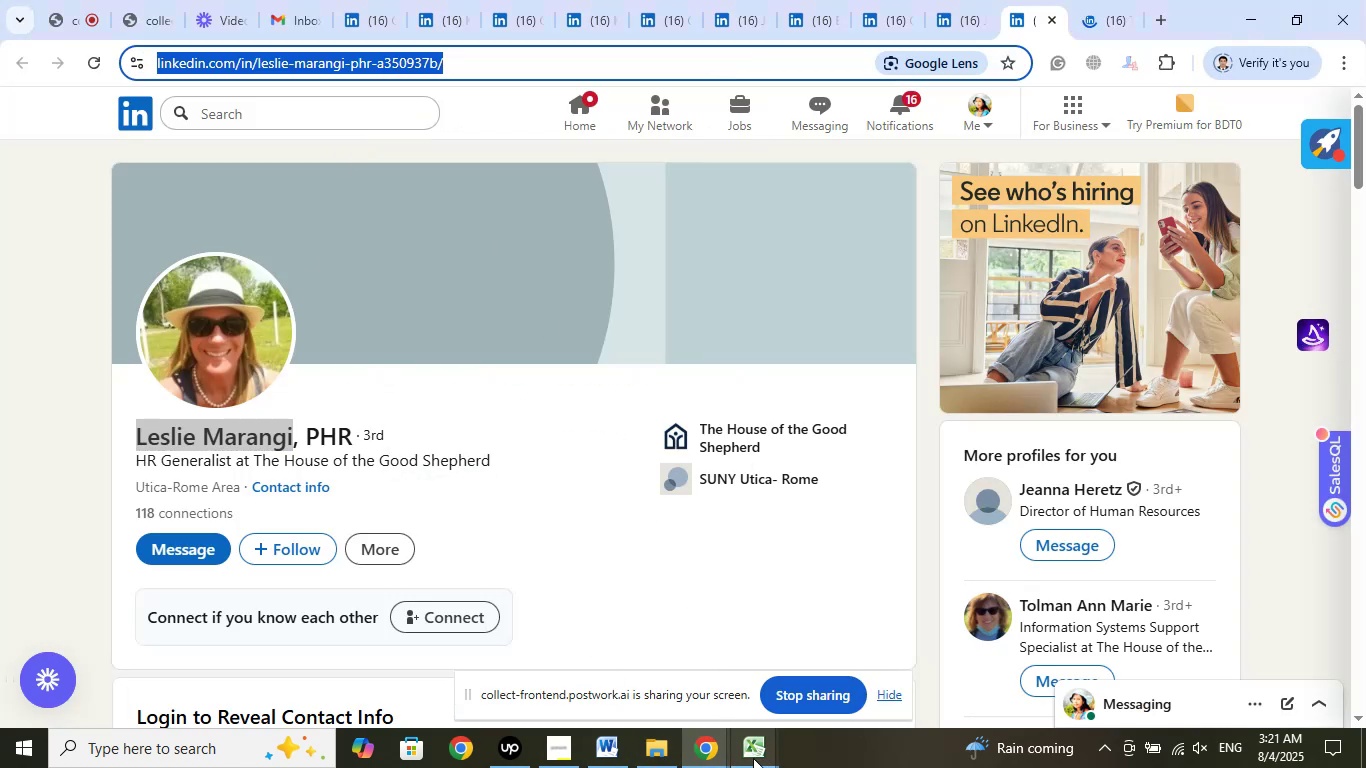 
left_click([754, 760])
 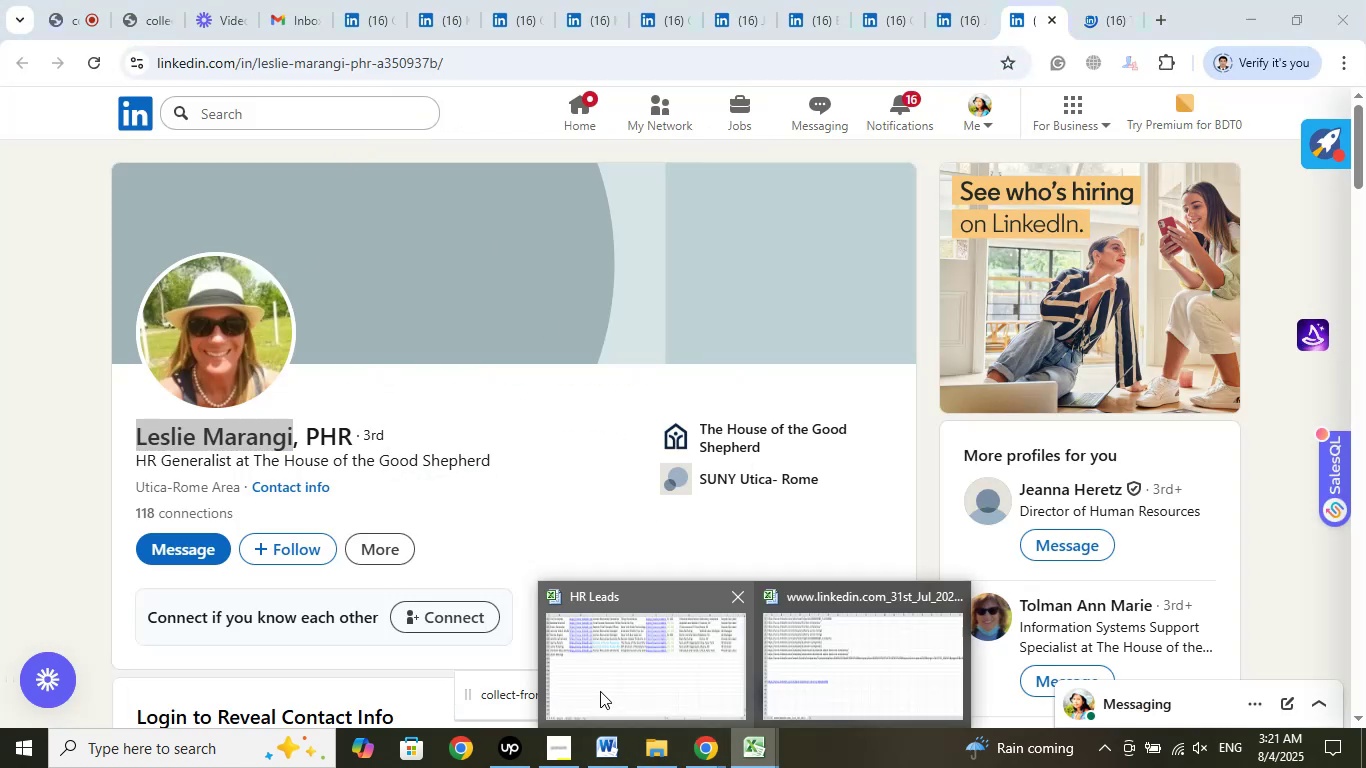 
left_click([600, 691])
 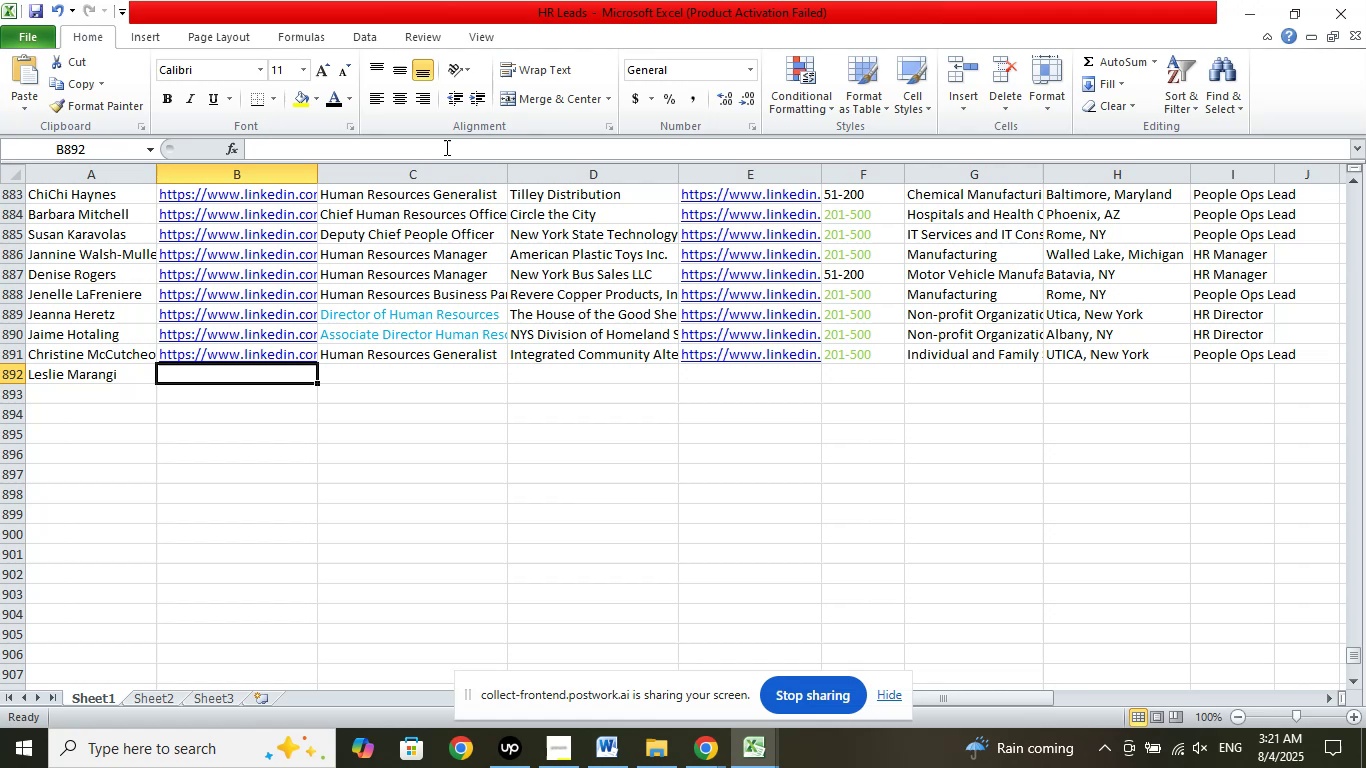 
left_click([445, 147])
 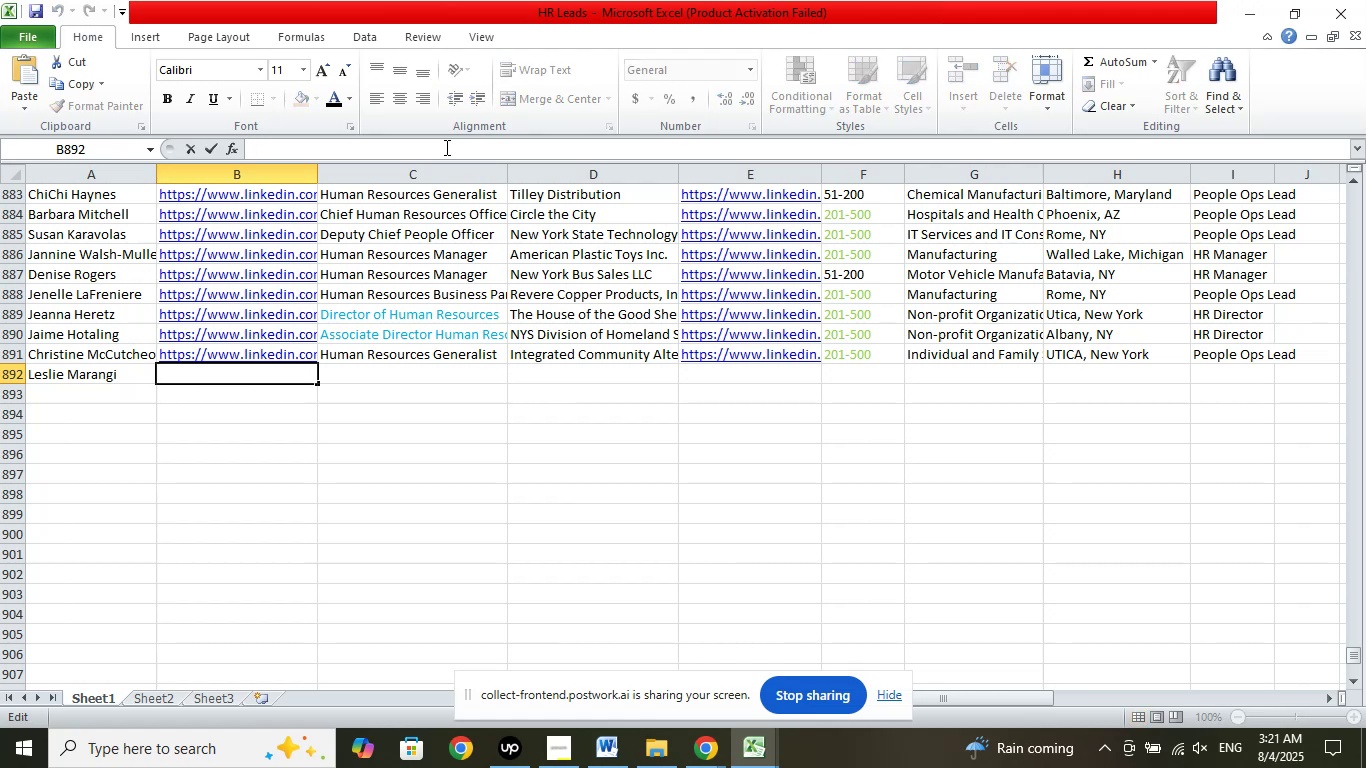 
right_click([445, 147])
 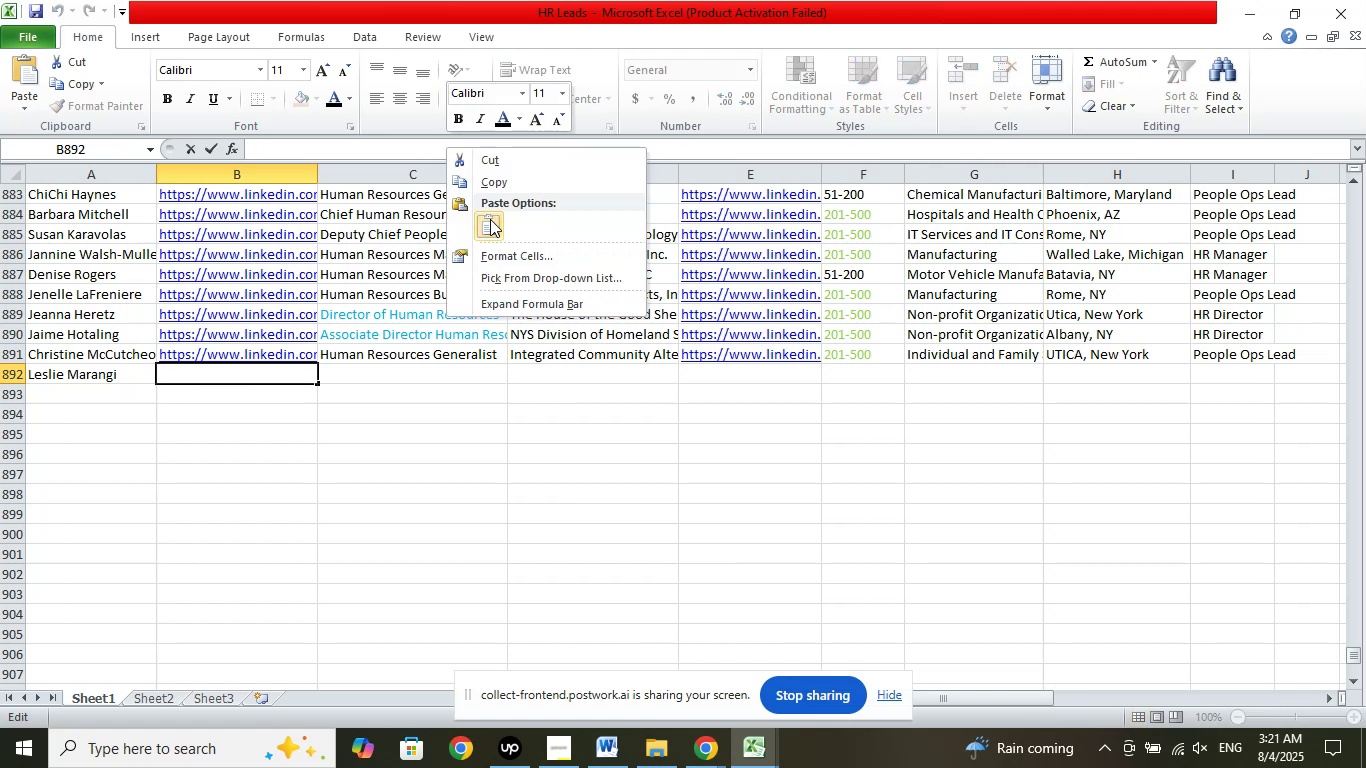 
left_click([490, 219])
 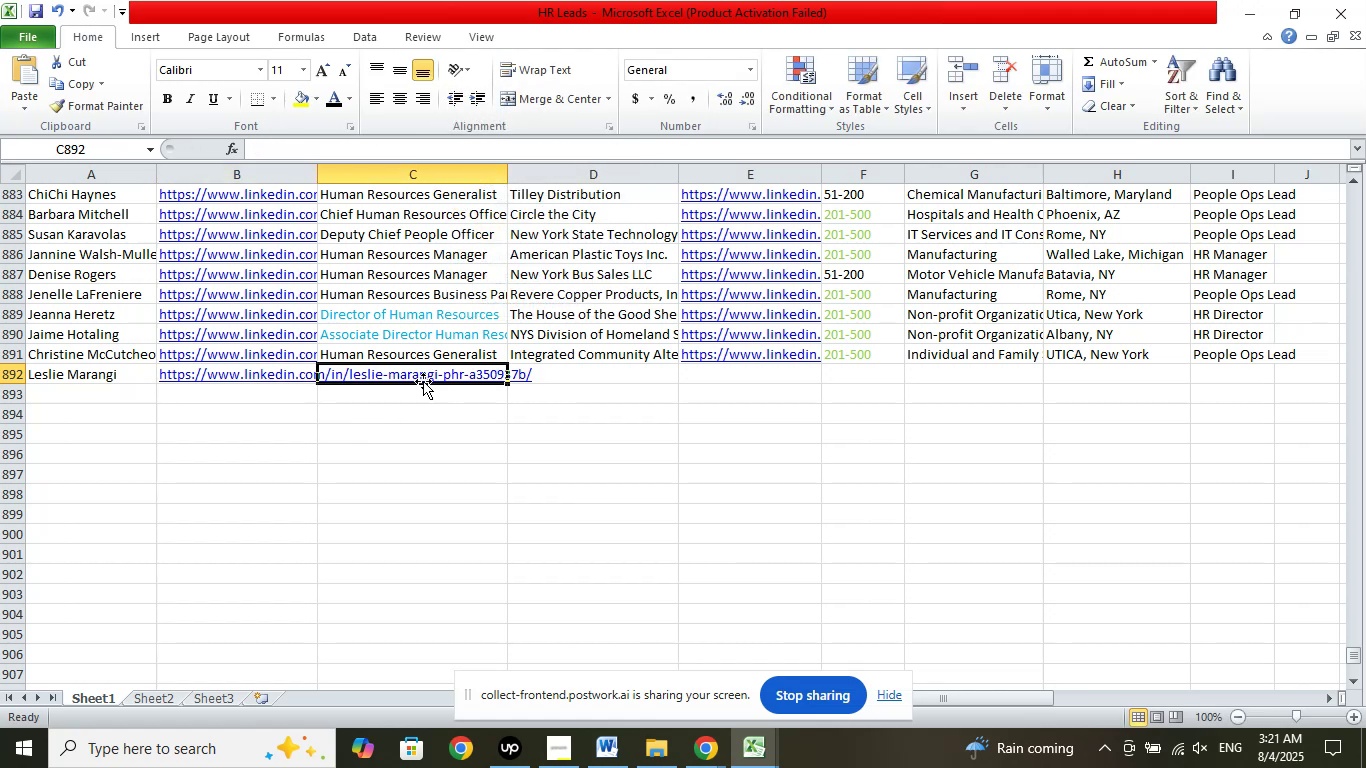 
wait(5.86)
 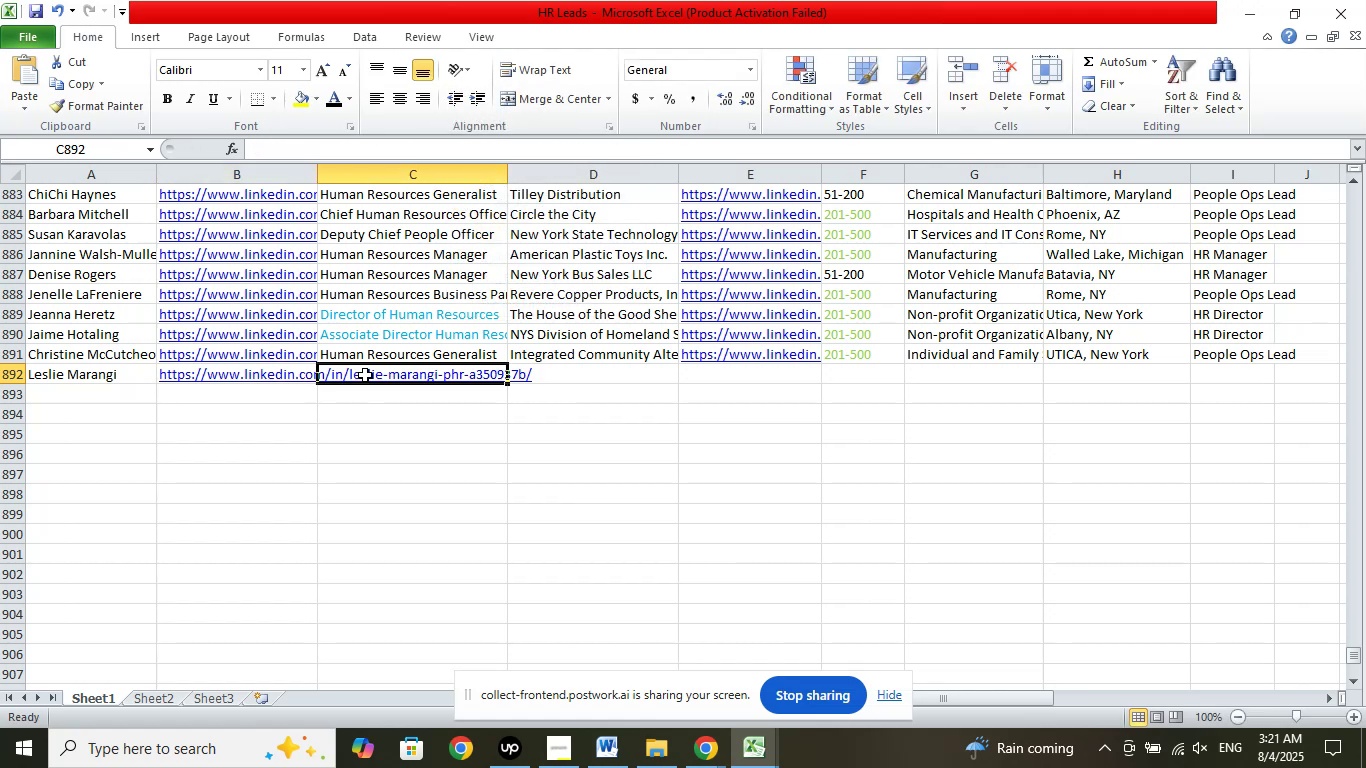 
left_click([433, 355])
 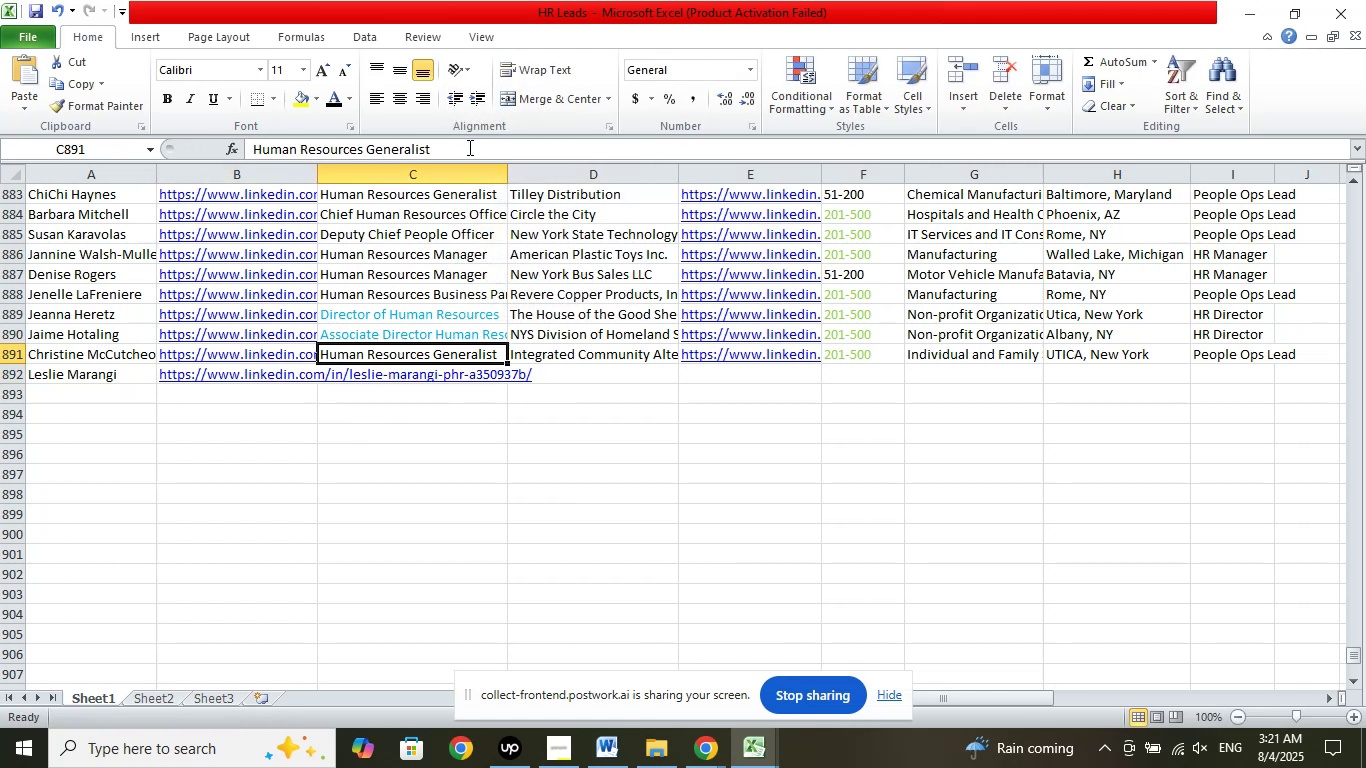 
left_click_drag(start_coordinate=[467, 156], to_coordinate=[205, 147])
 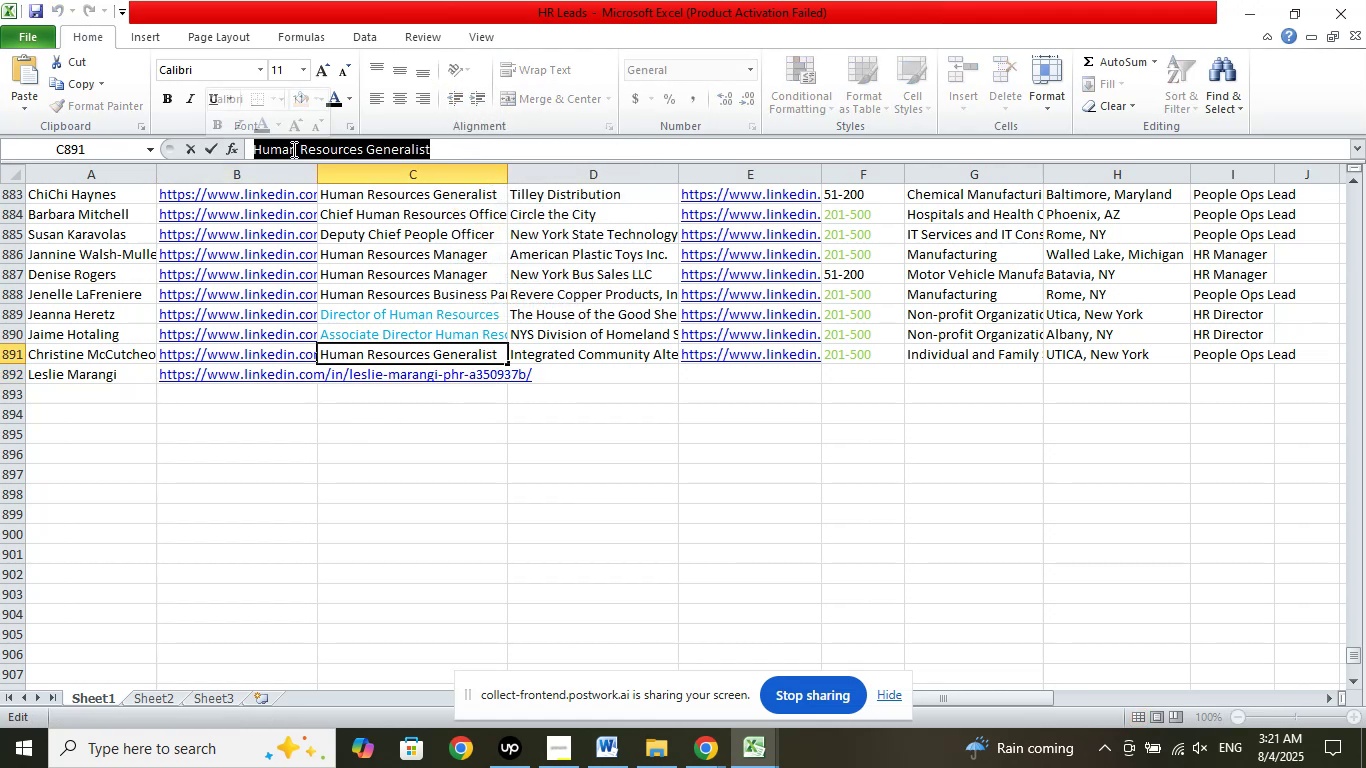 
right_click([292, 149])
 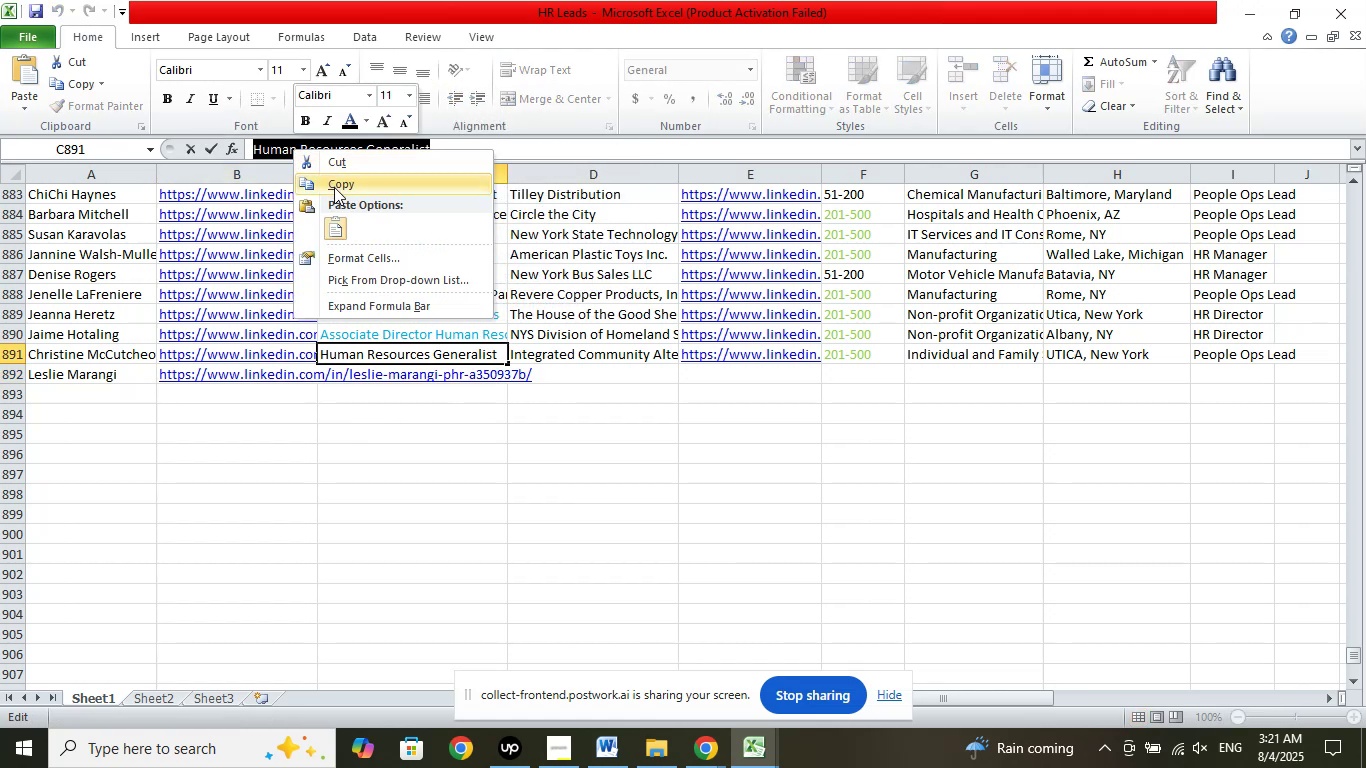 
left_click([335, 188])
 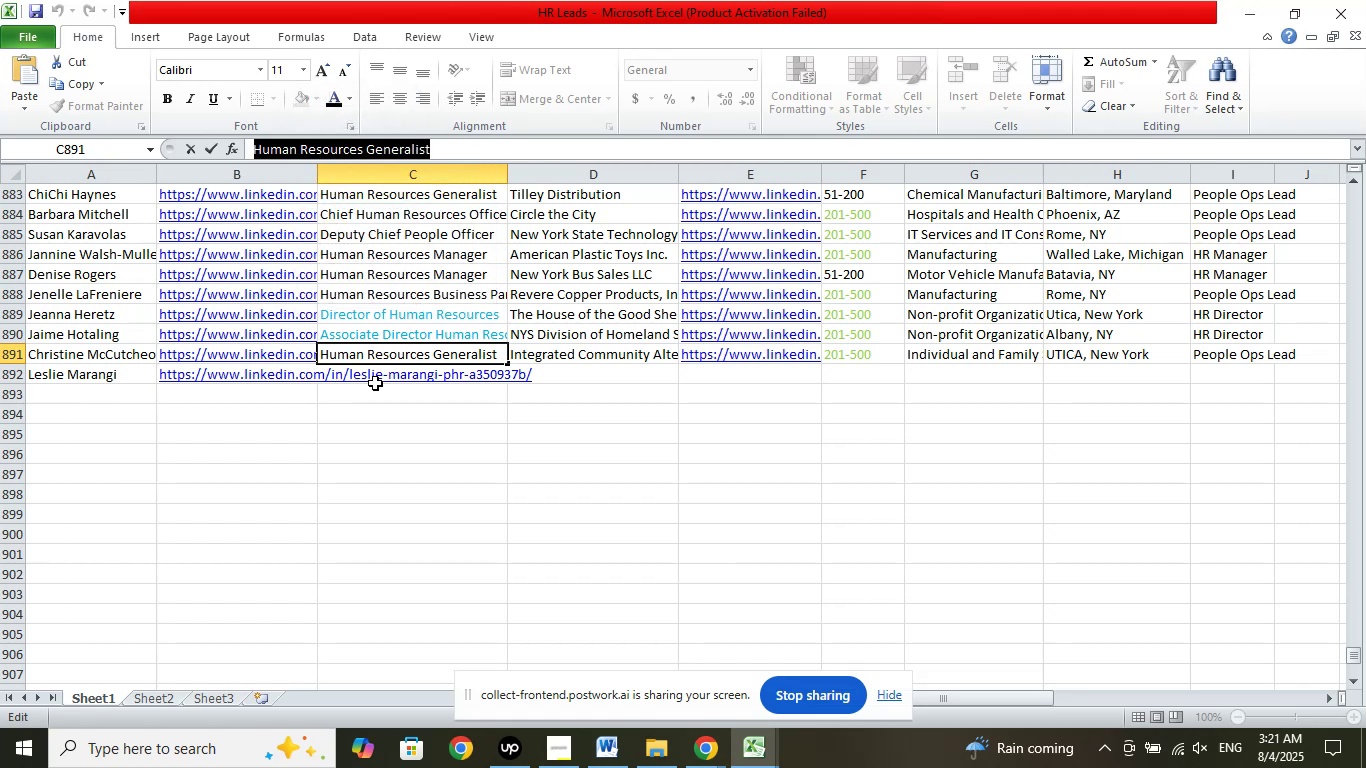 
left_click([375, 383])
 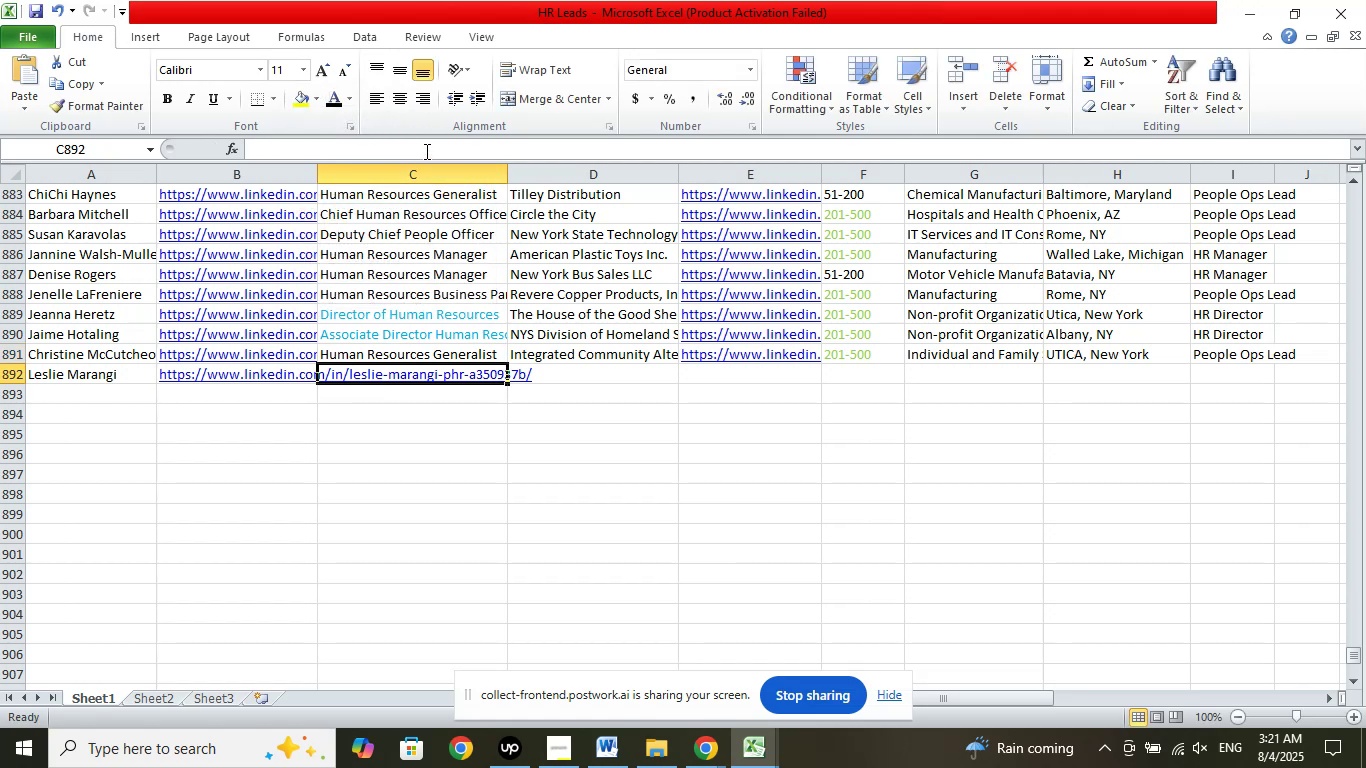 
left_click([425, 151])
 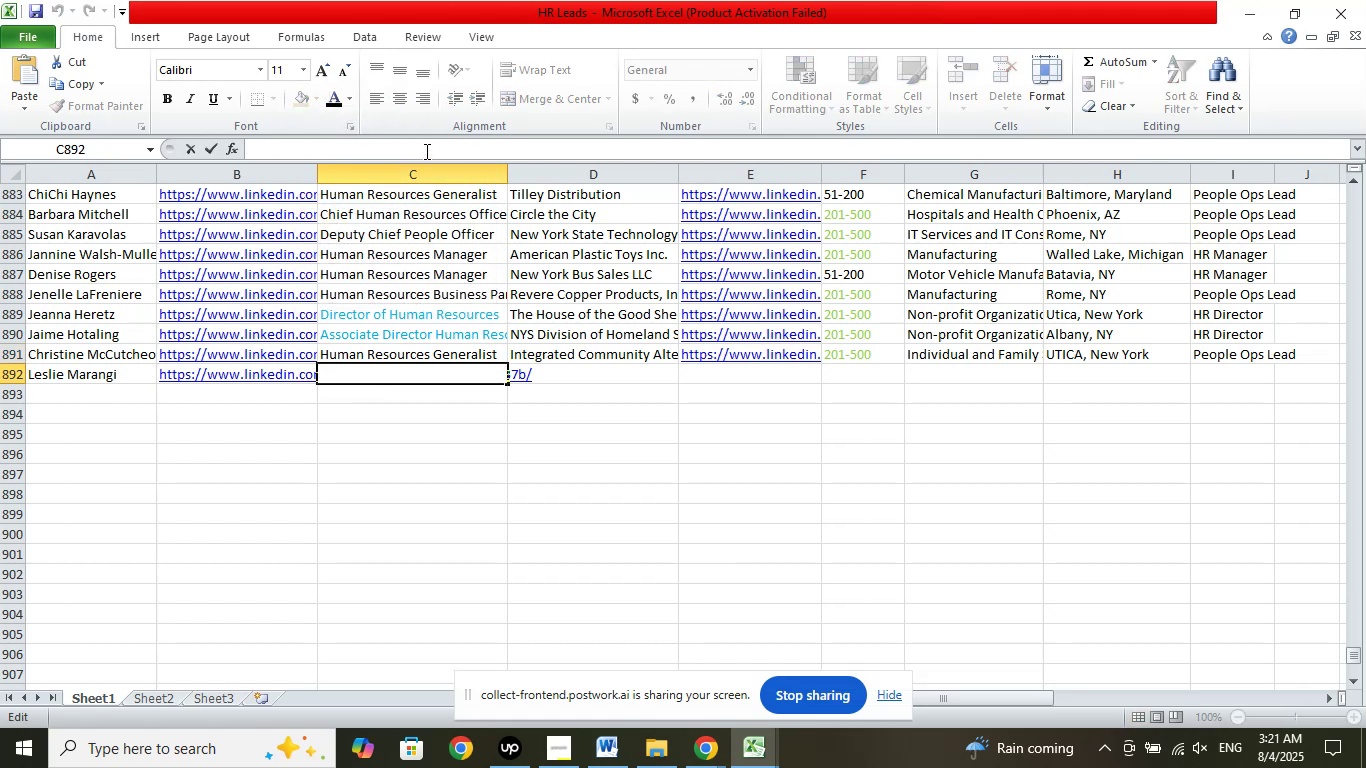 
right_click([425, 151])
 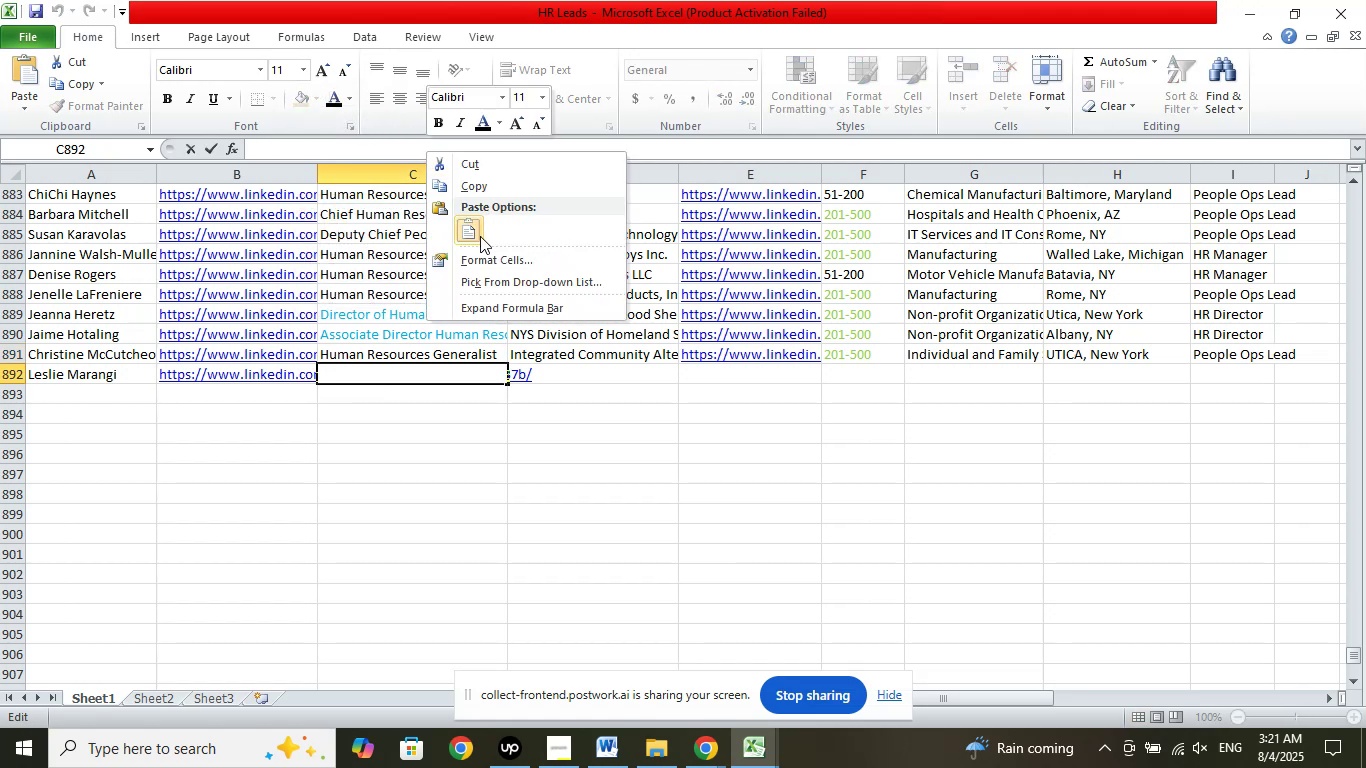 
left_click([481, 236])
 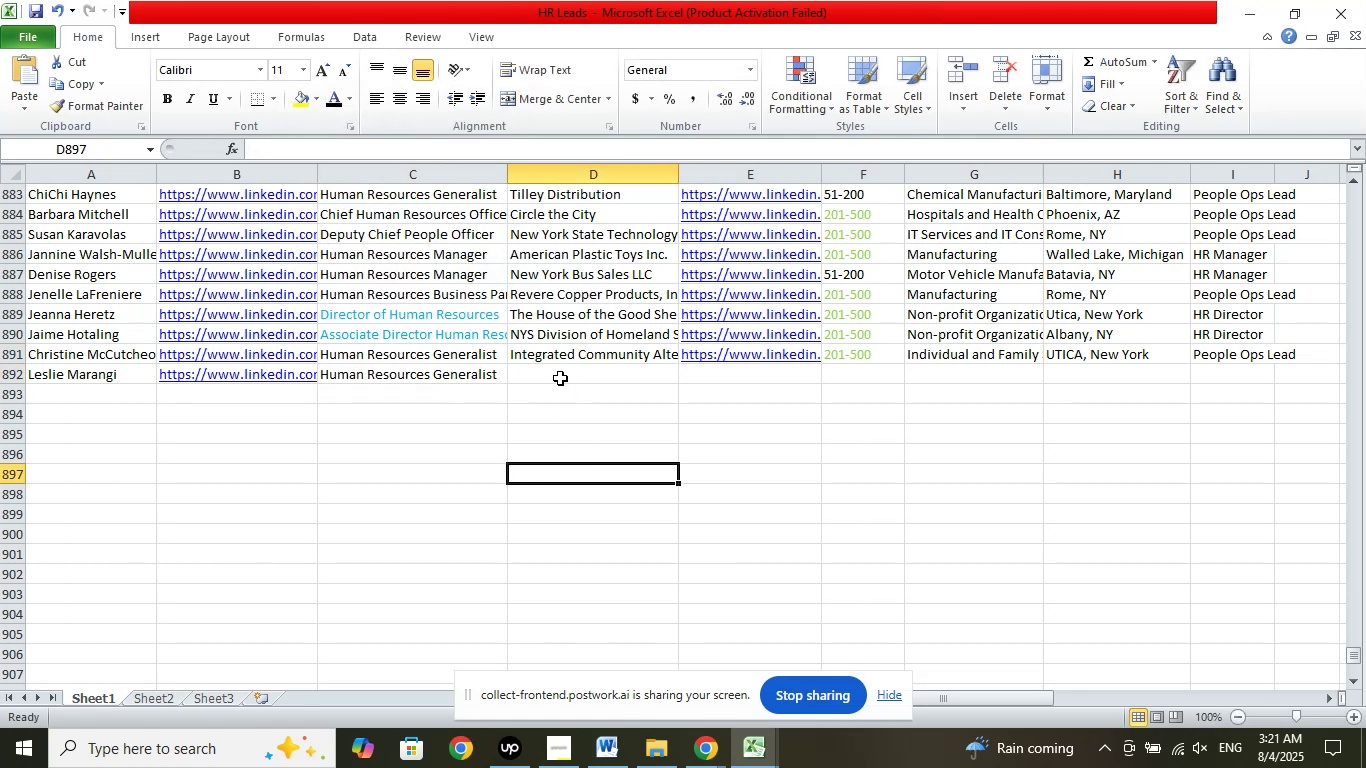 
left_click([560, 375])
 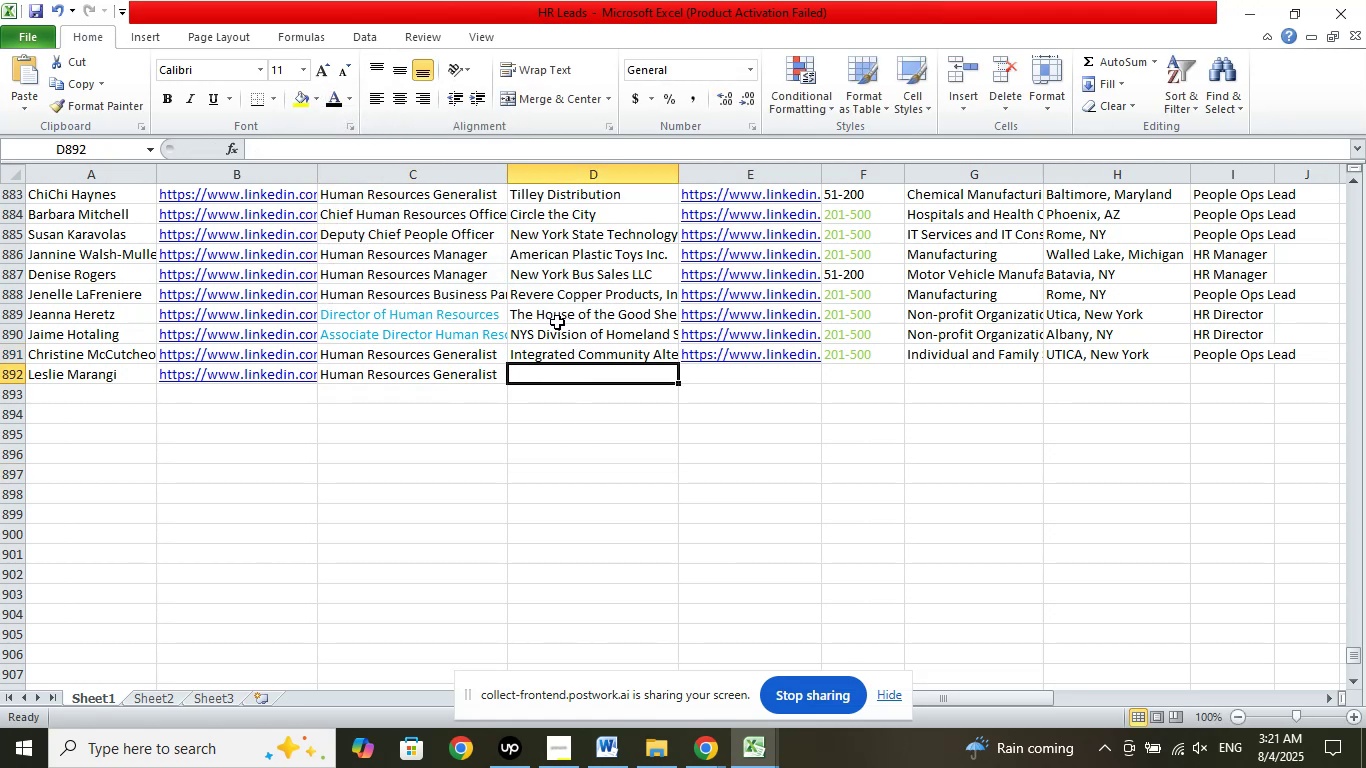 
left_click([554, 315])
 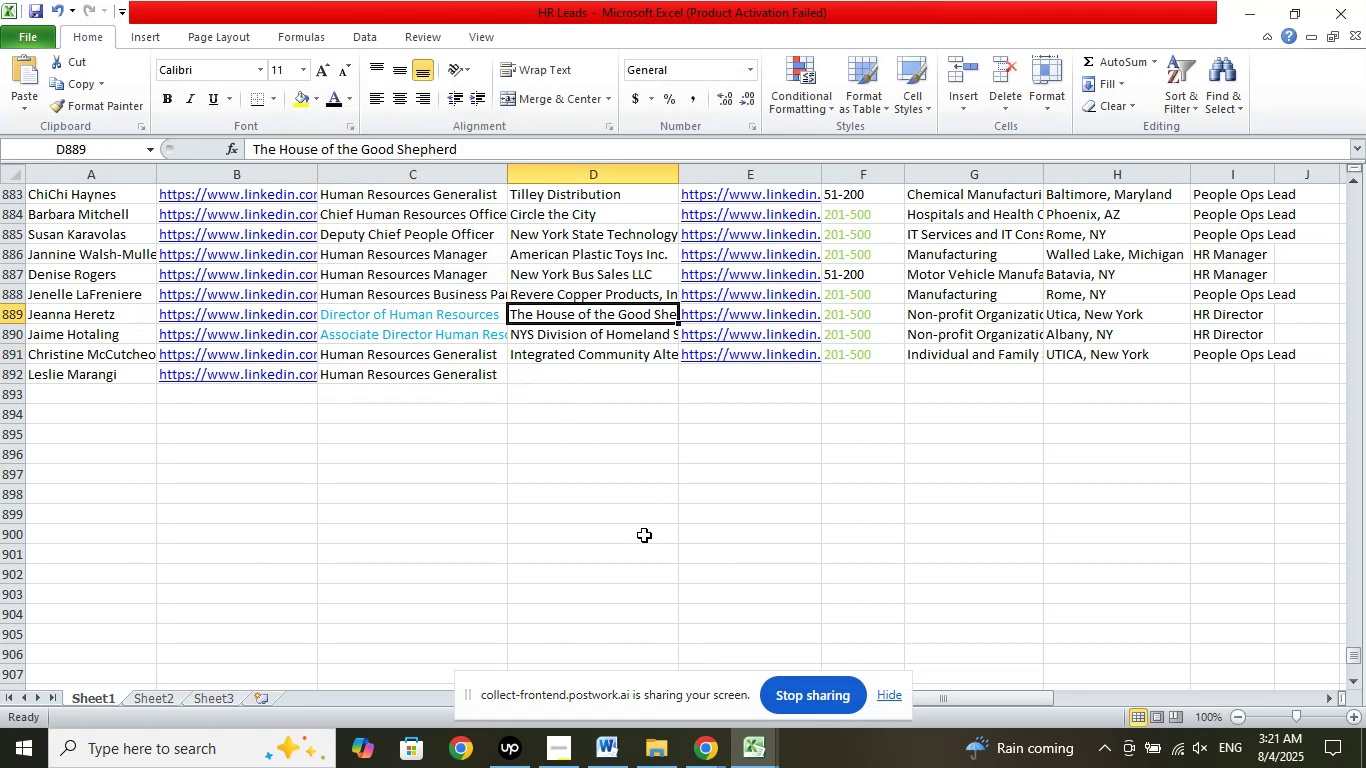 
left_click_drag(start_coordinate=[621, 547], to_coordinate=[616, 545])
 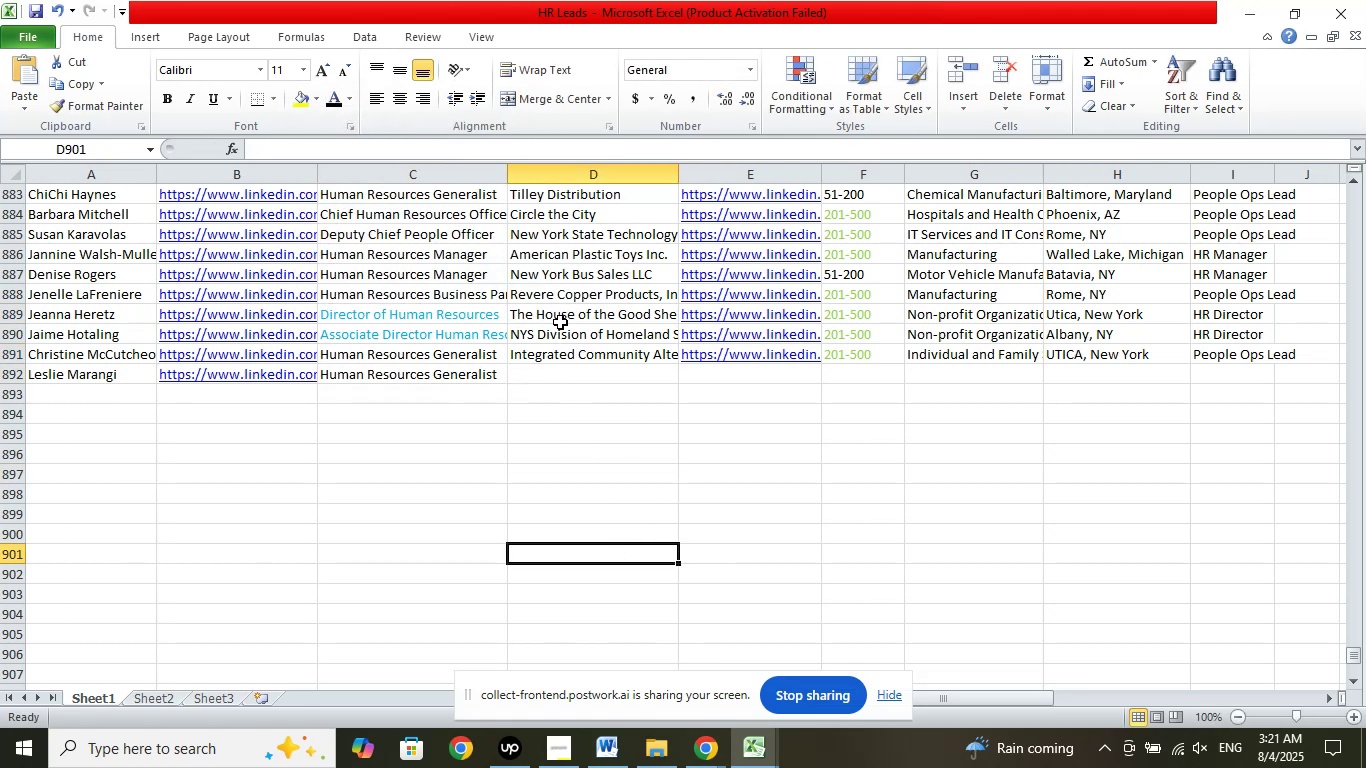 
left_click_drag(start_coordinate=[564, 314], to_coordinate=[705, 311])
 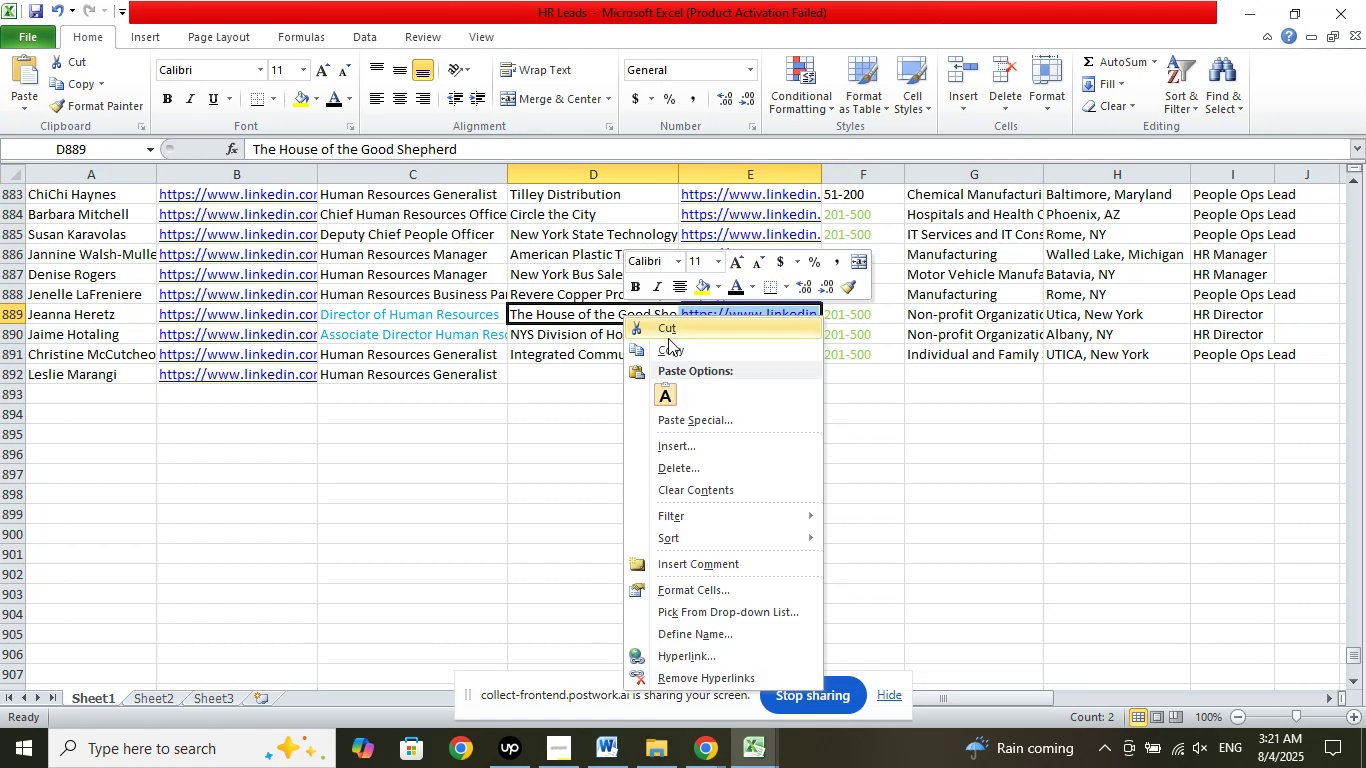 
left_click([668, 348])
 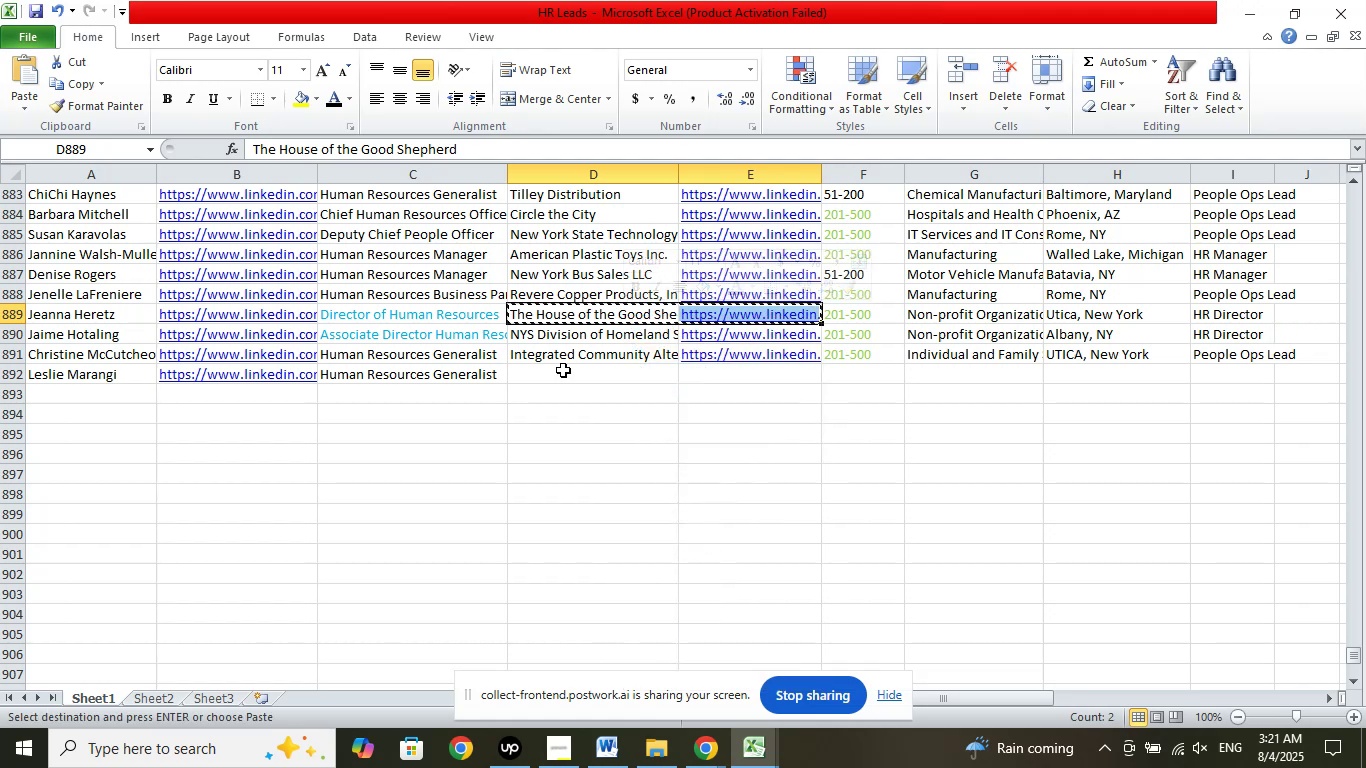 
left_click([563, 370])
 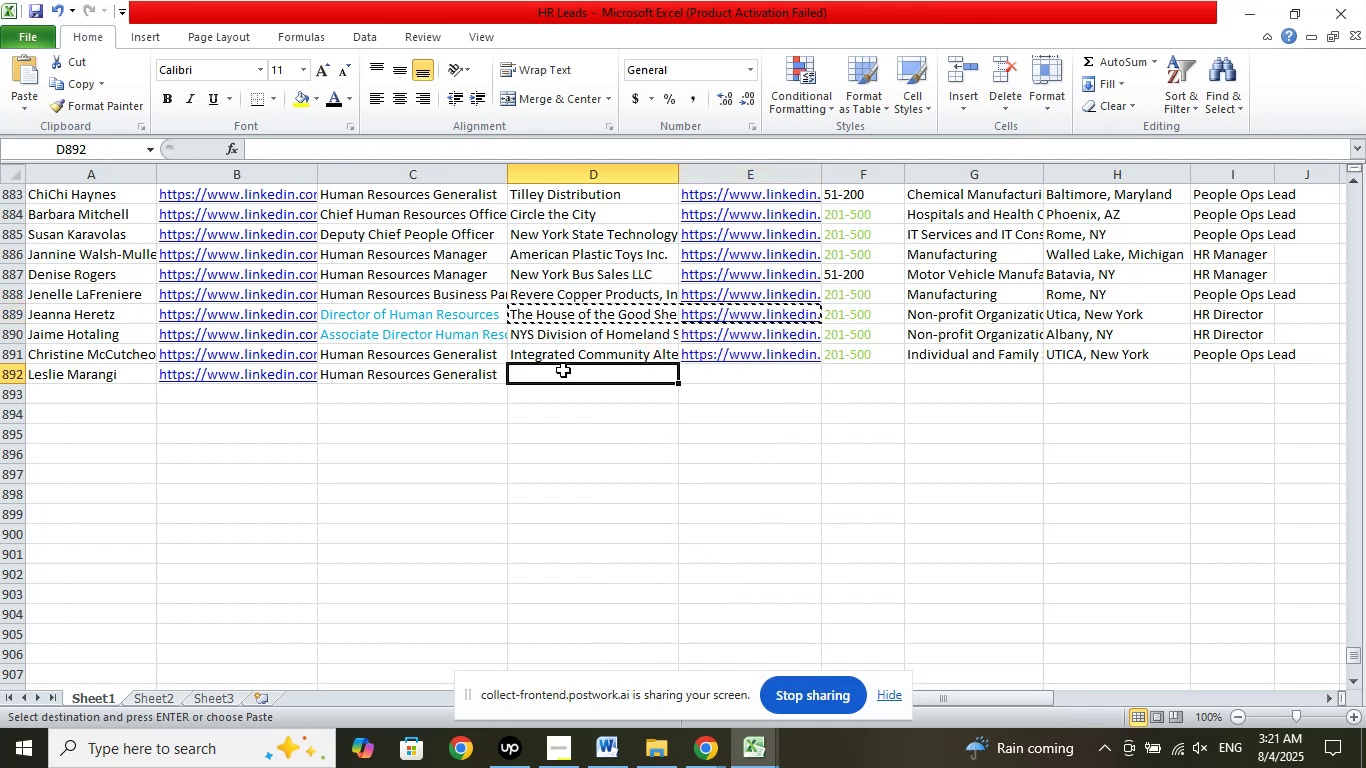 
right_click([563, 370])
 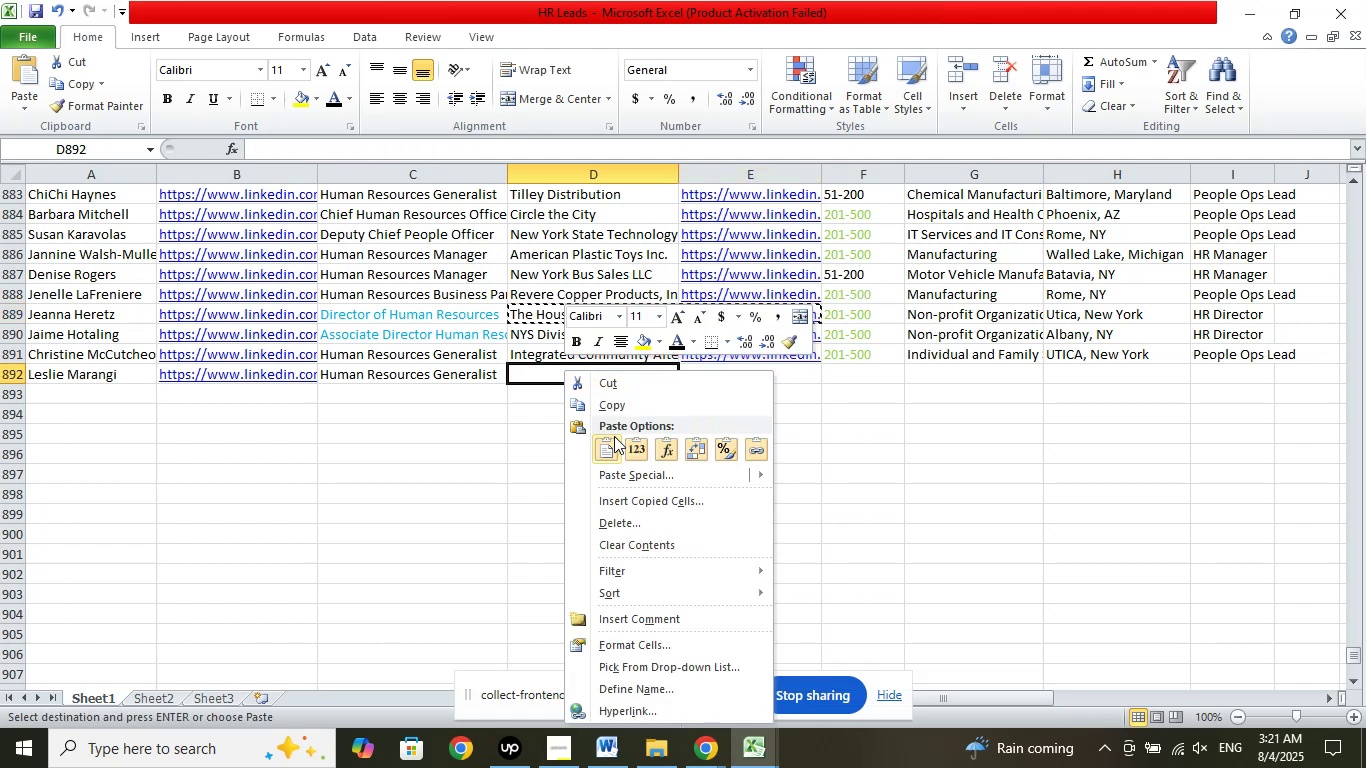 
left_click([610, 440])
 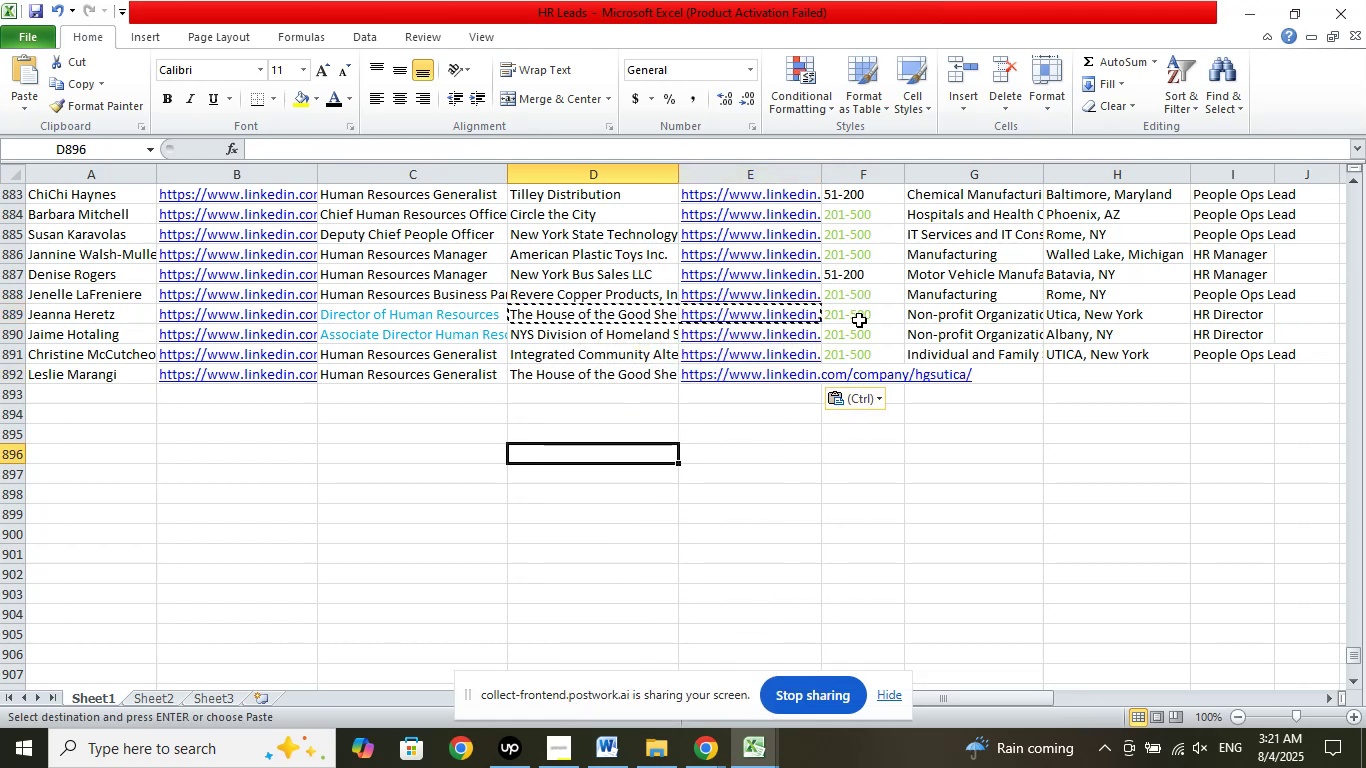 
left_click([852, 377])
 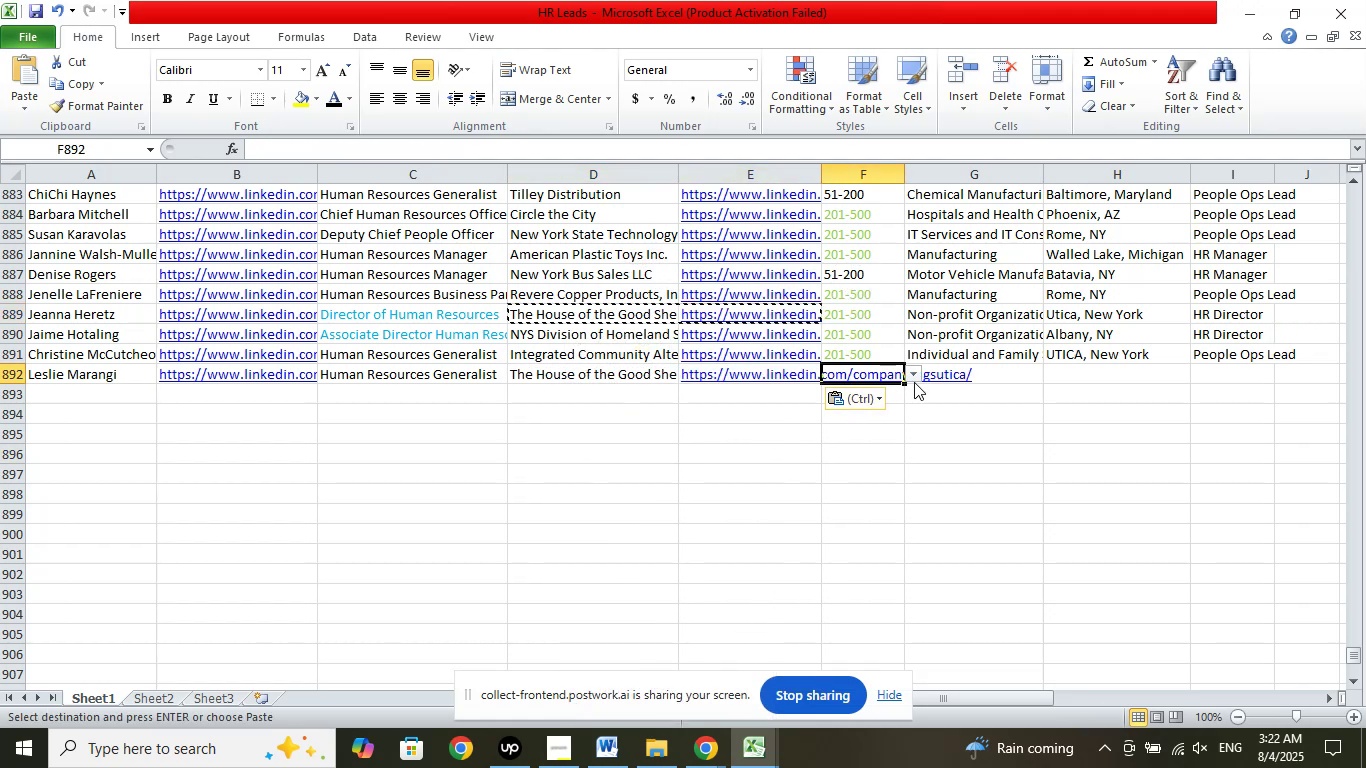 
left_click([914, 382])
 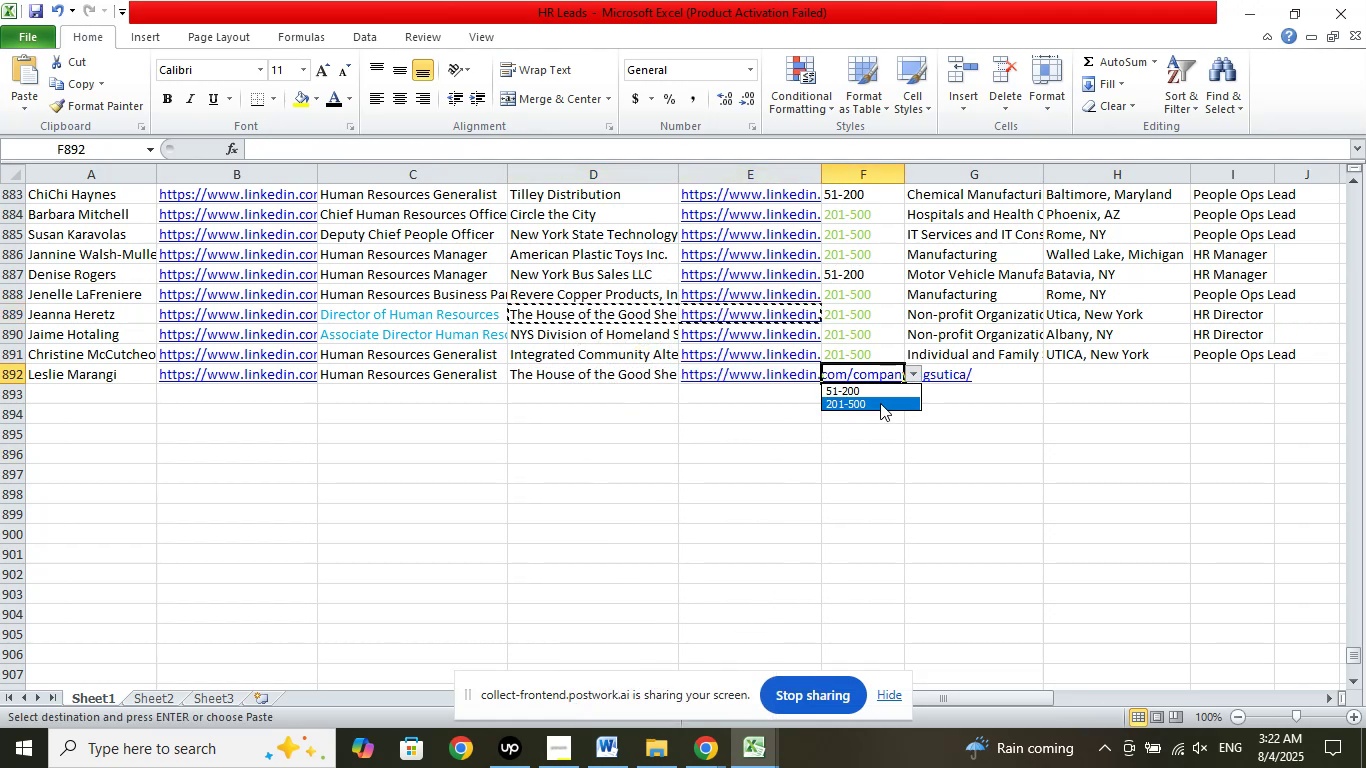 
left_click([880, 403])
 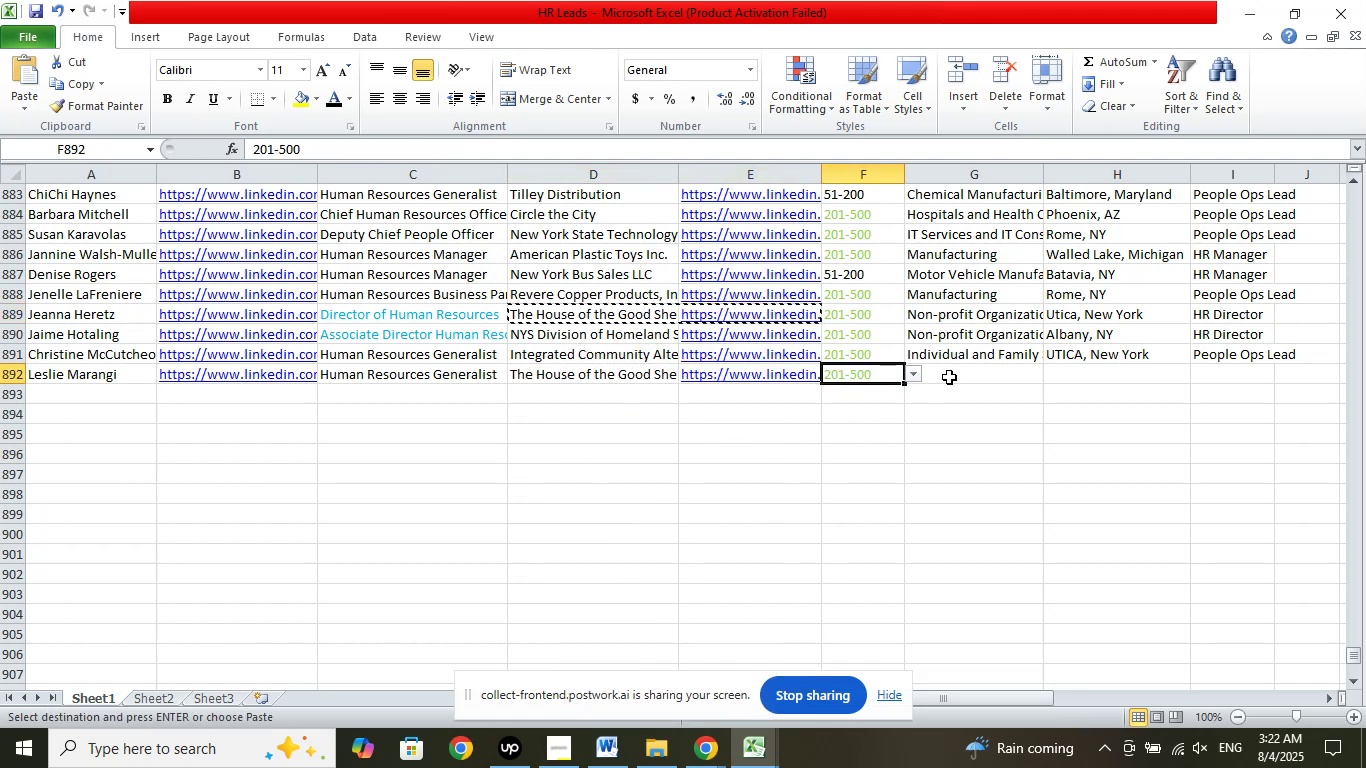 
left_click([949, 377])
 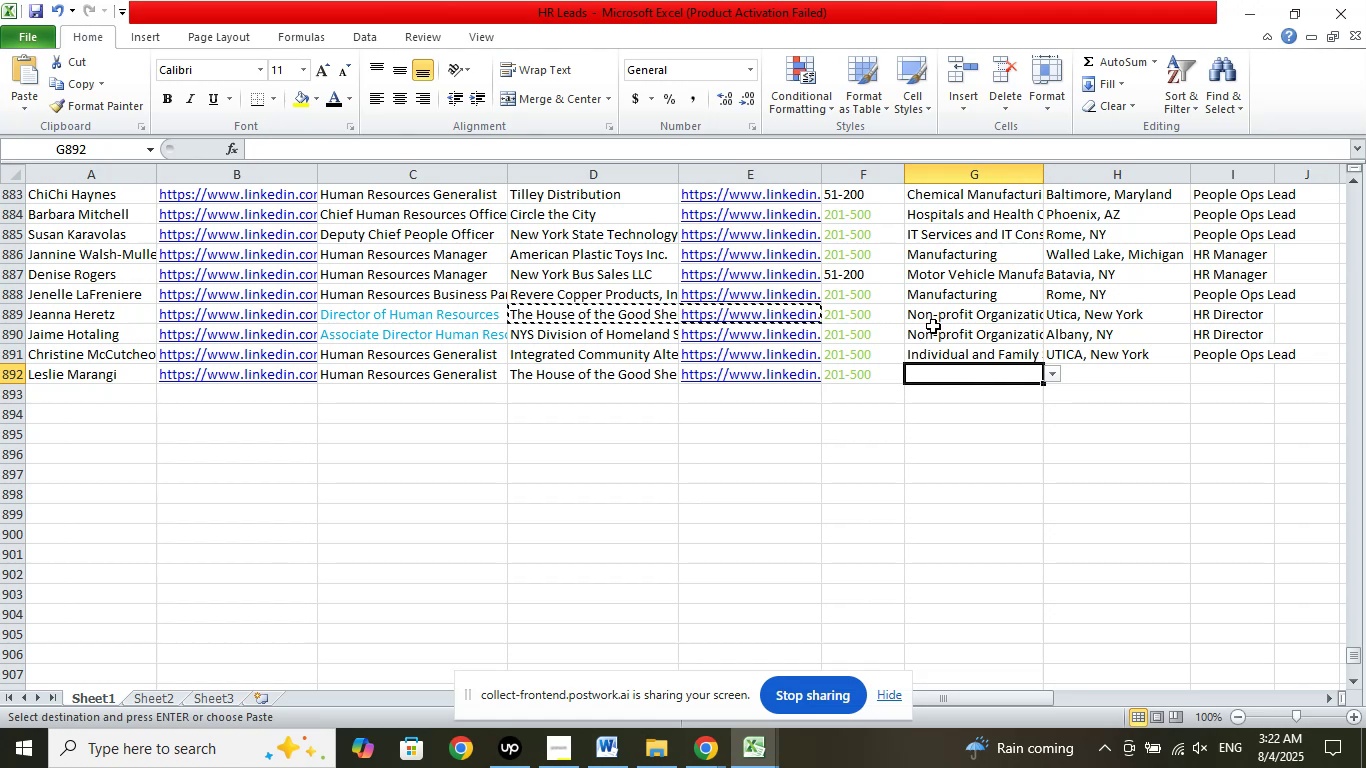 
left_click_drag(start_coordinate=[921, 316], to_coordinate=[1067, 316])
 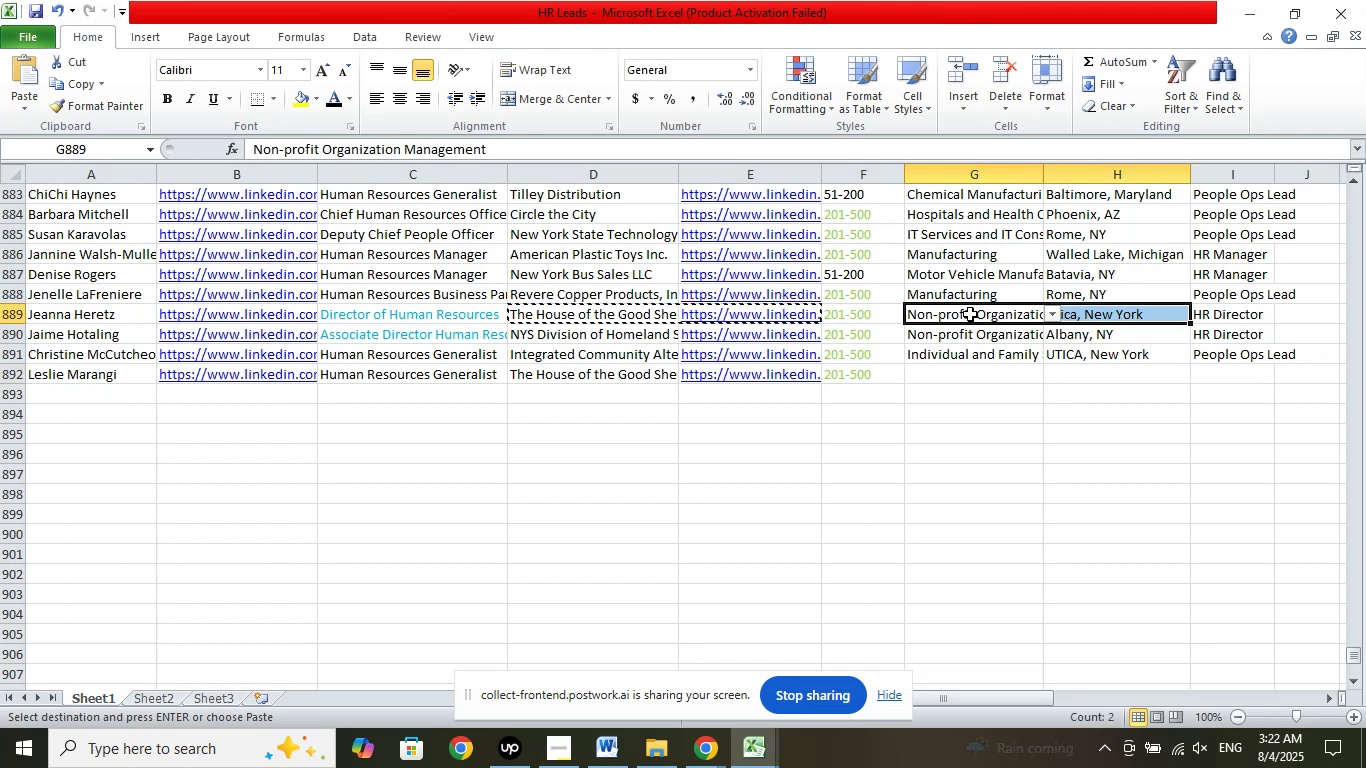 
right_click([970, 314])
 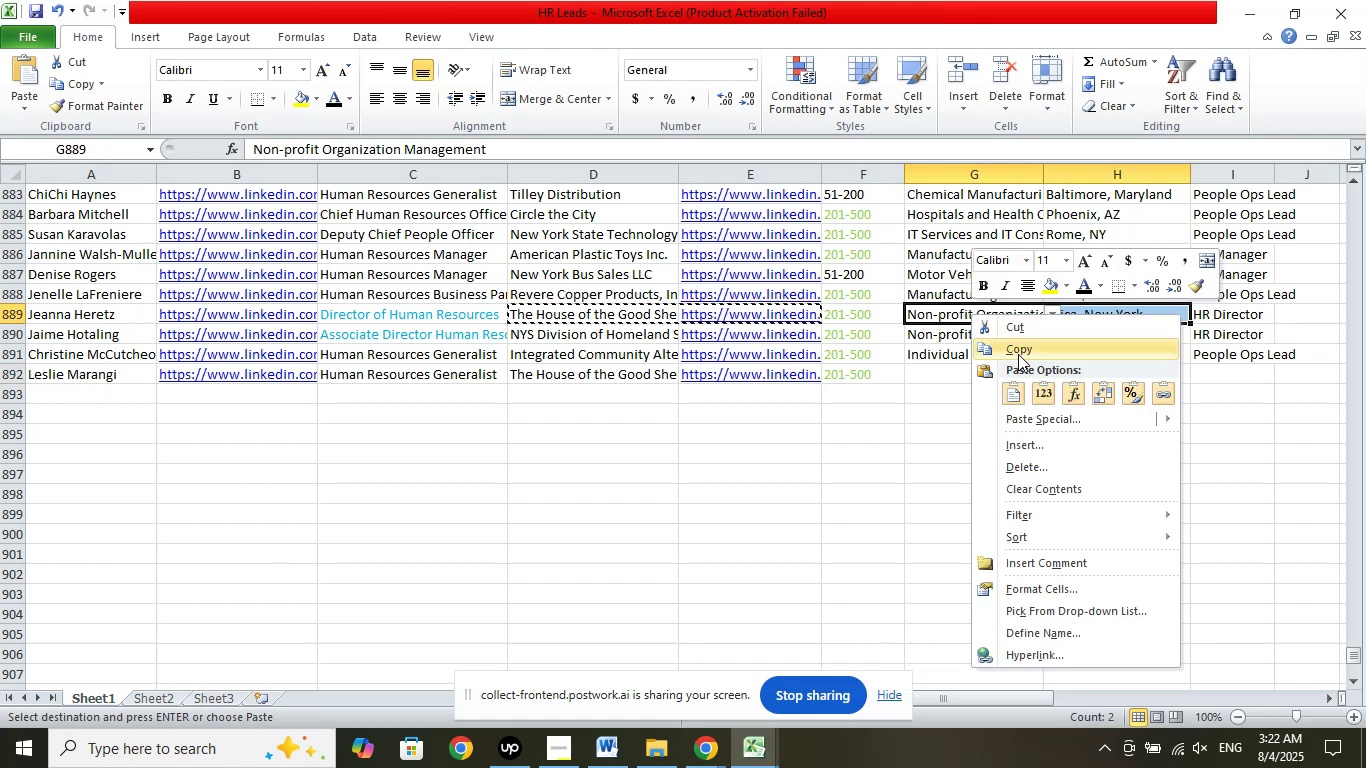 
left_click([1019, 351])
 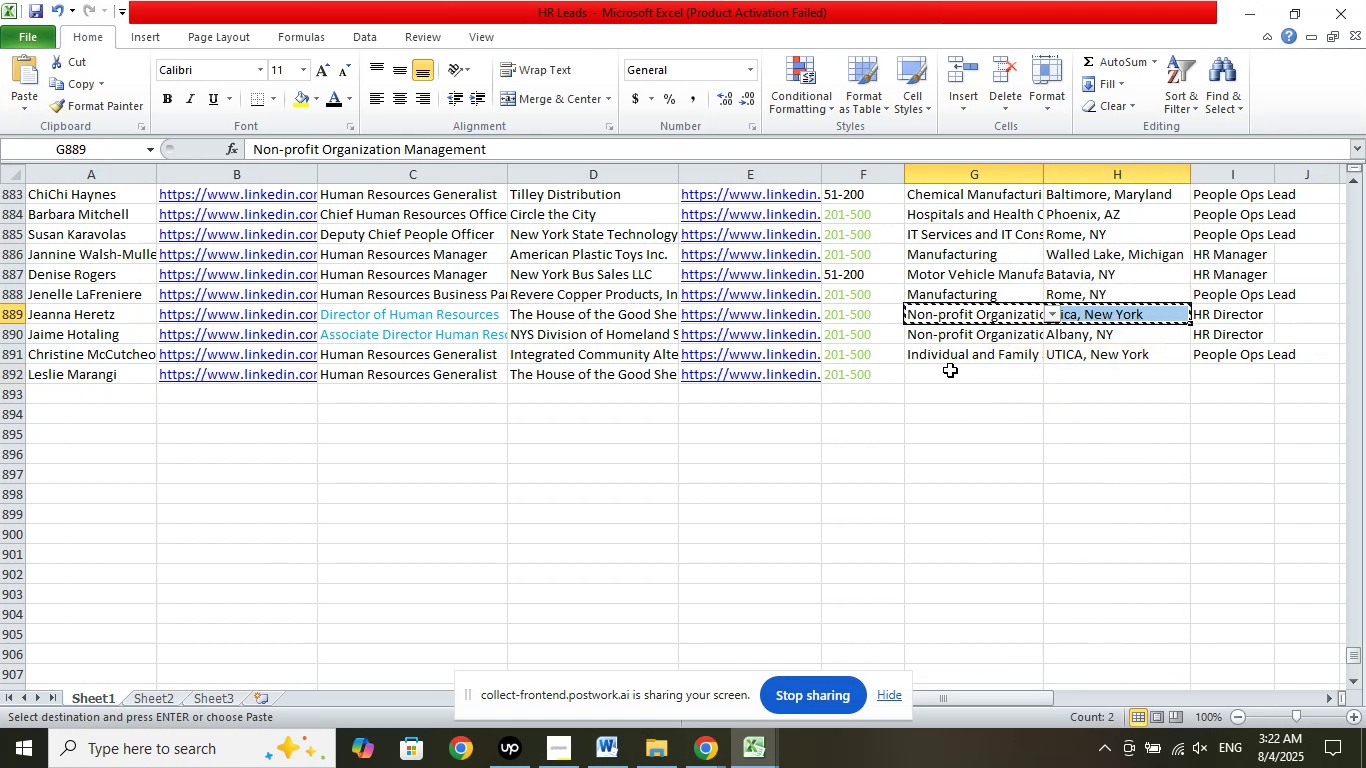 
left_click([950, 371])
 